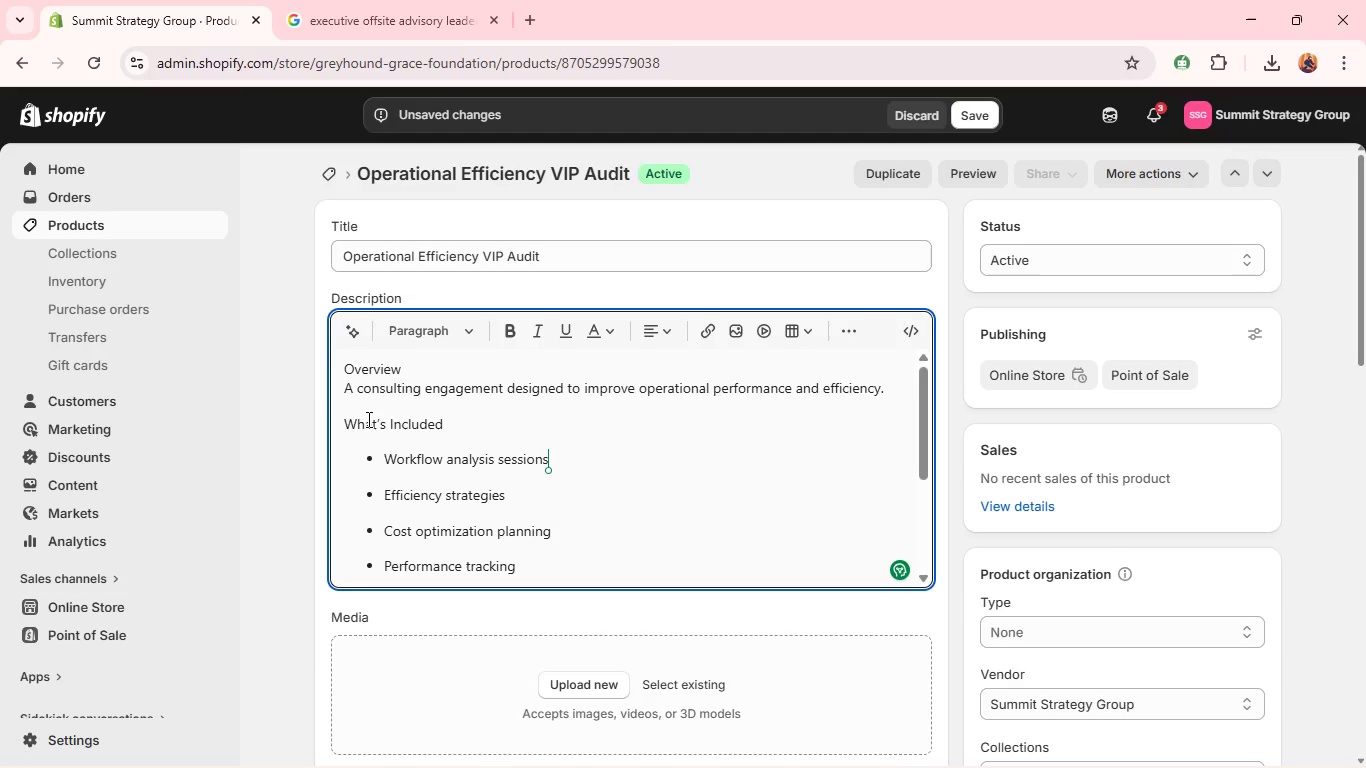 
double_click([367, 419])
 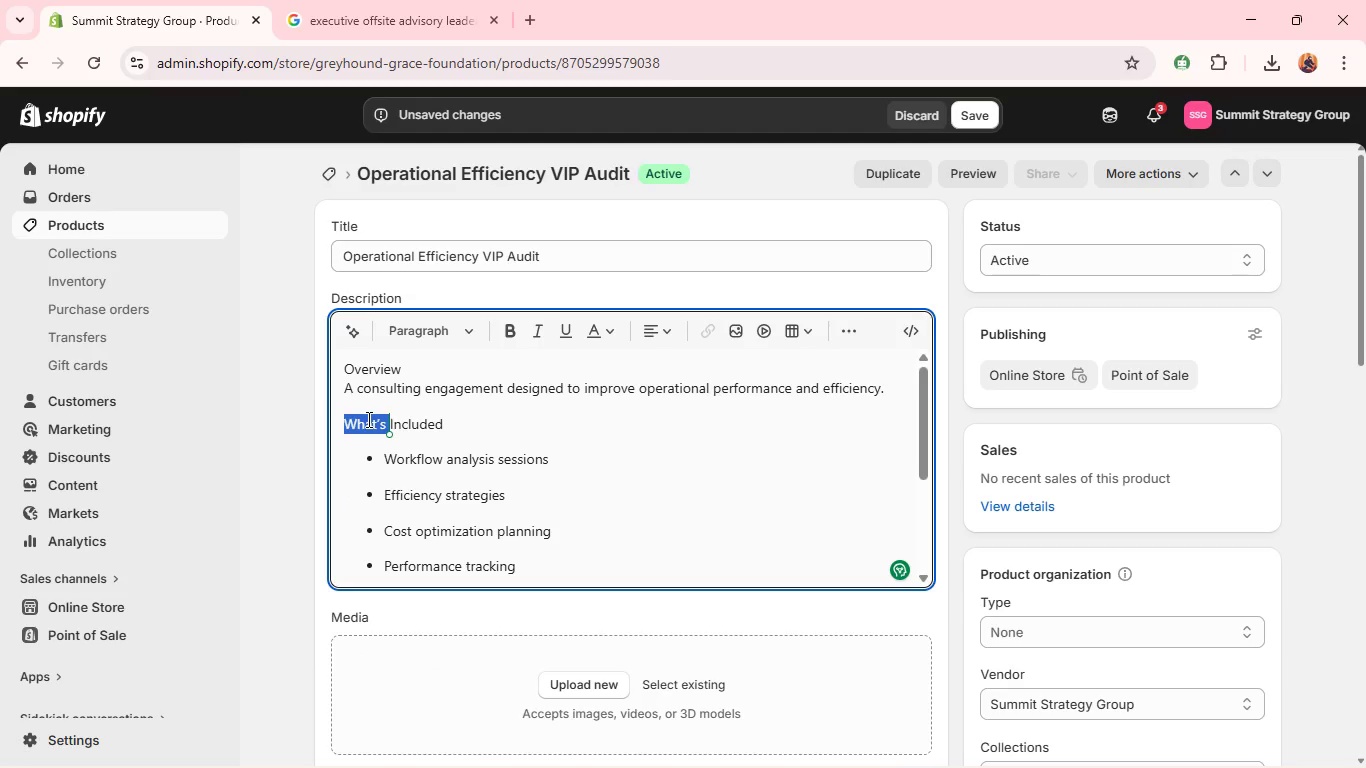 
triple_click([367, 419])
 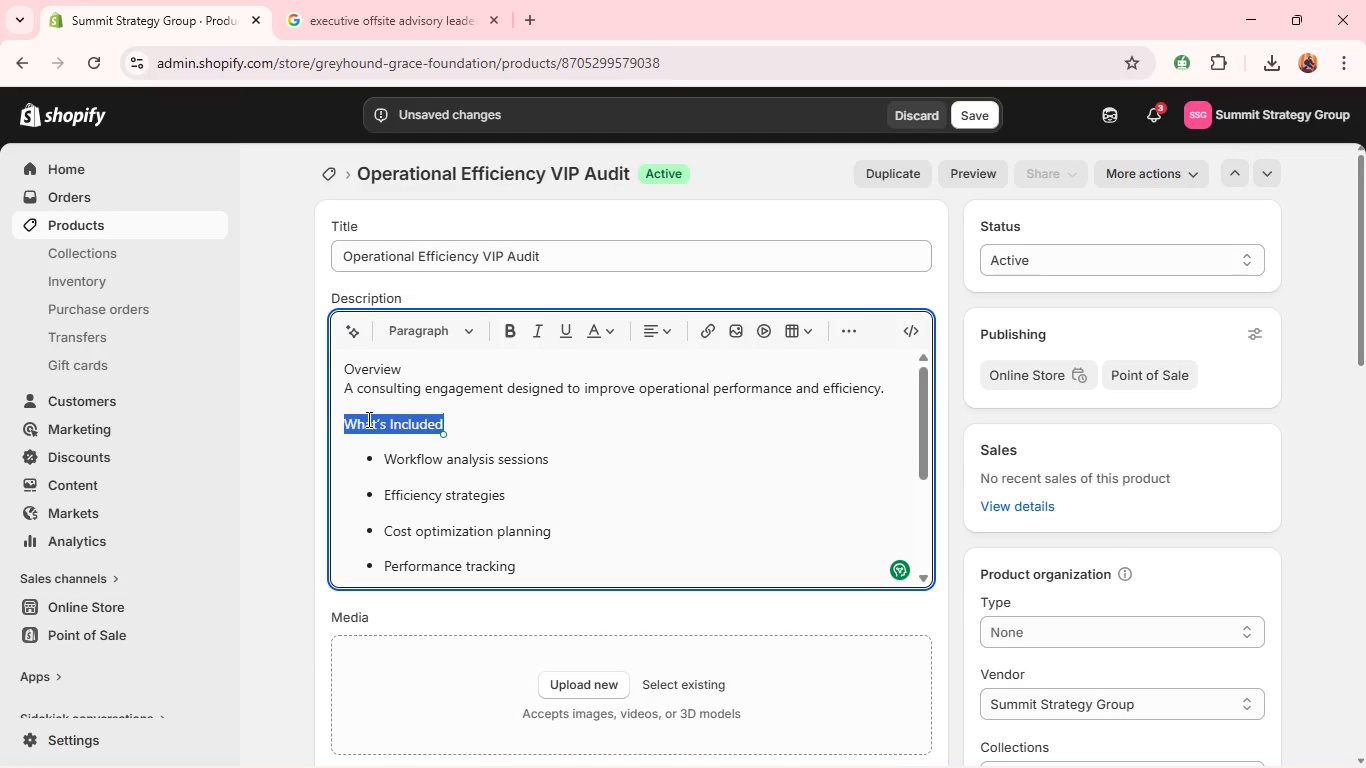 
key(Control+B)
 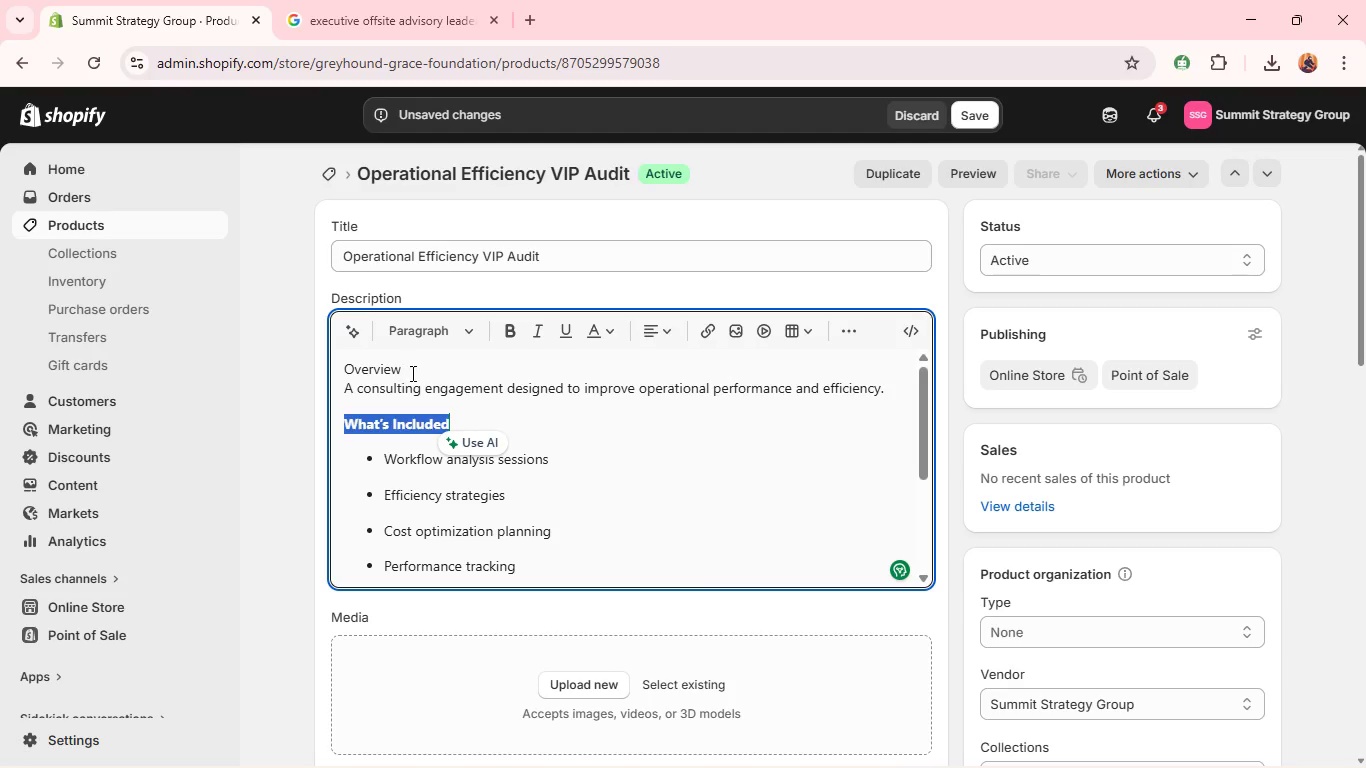 
left_click_drag(start_coordinate=[416, 374], to_coordinate=[240, 364])
 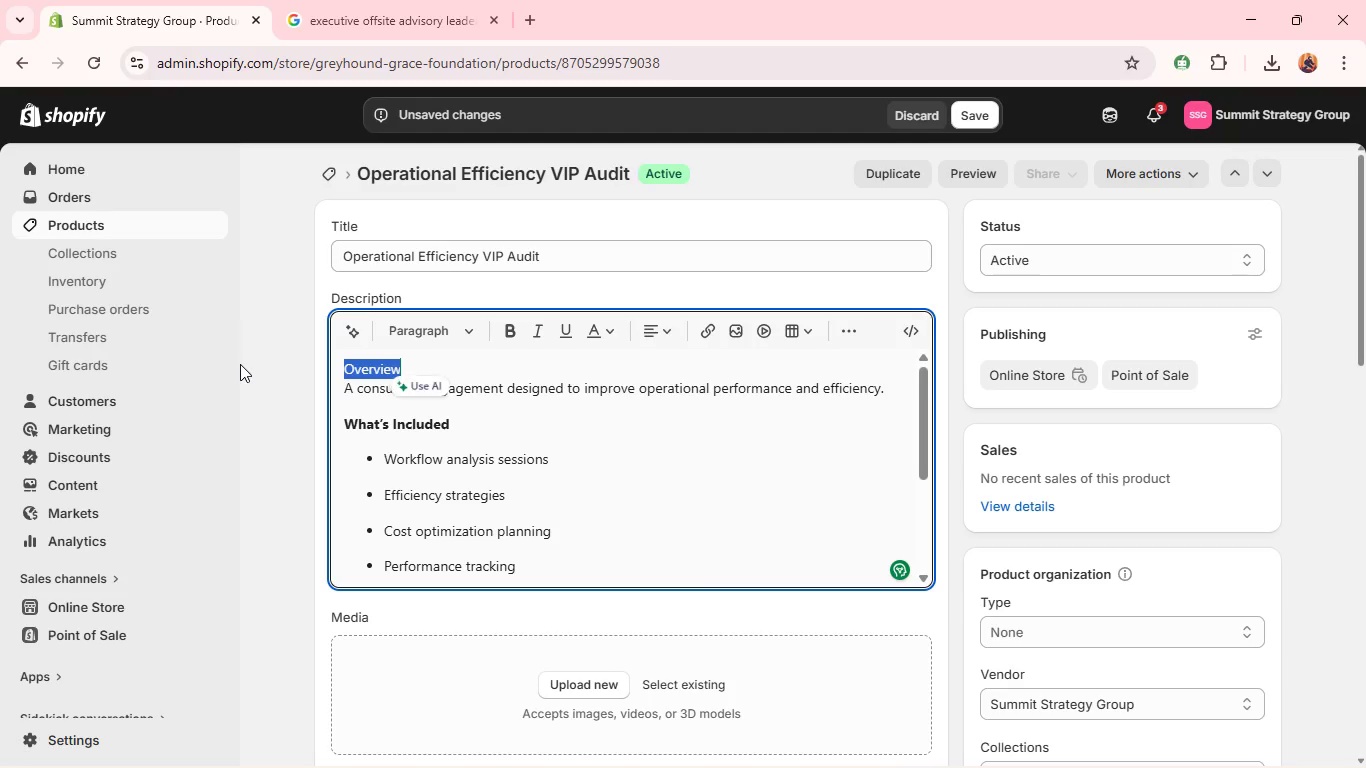 
key(Backspace)
 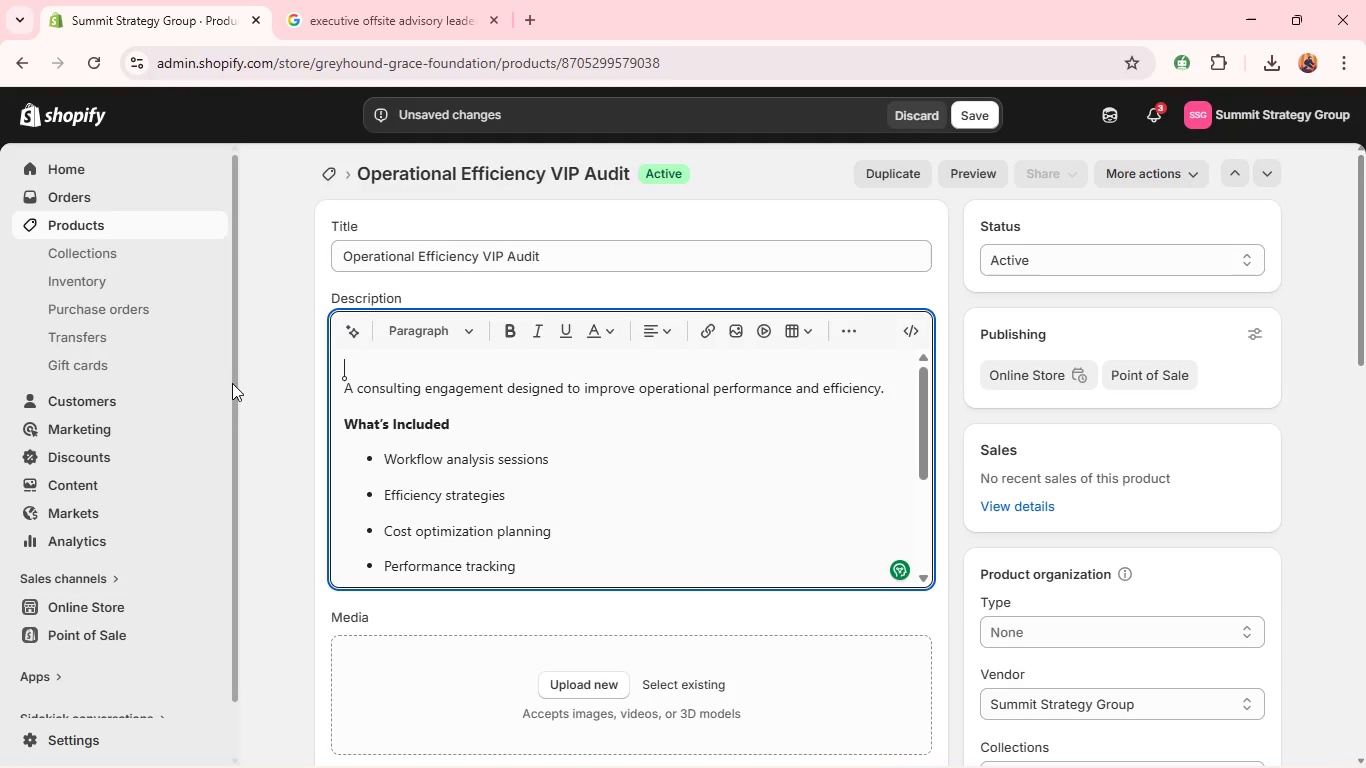 
key(ArrowDown)
 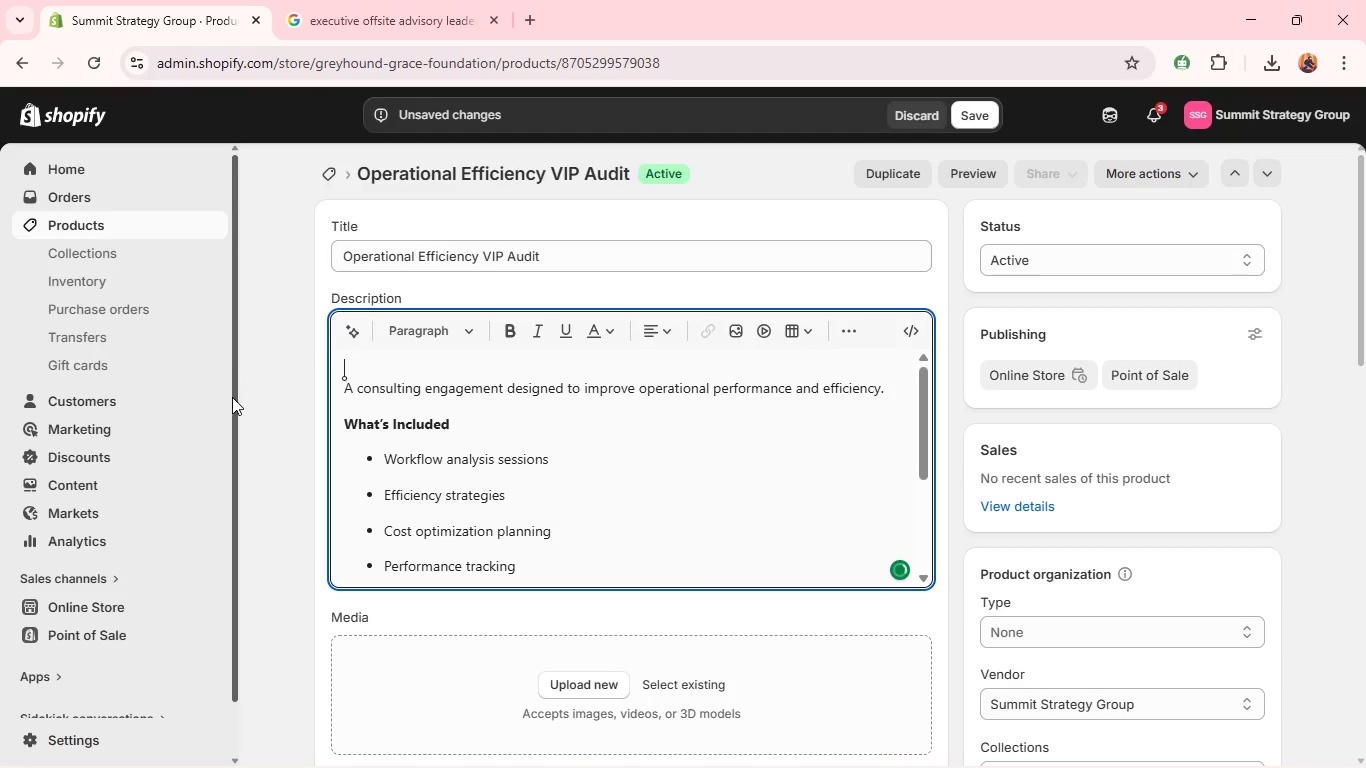 
key(Backspace)
 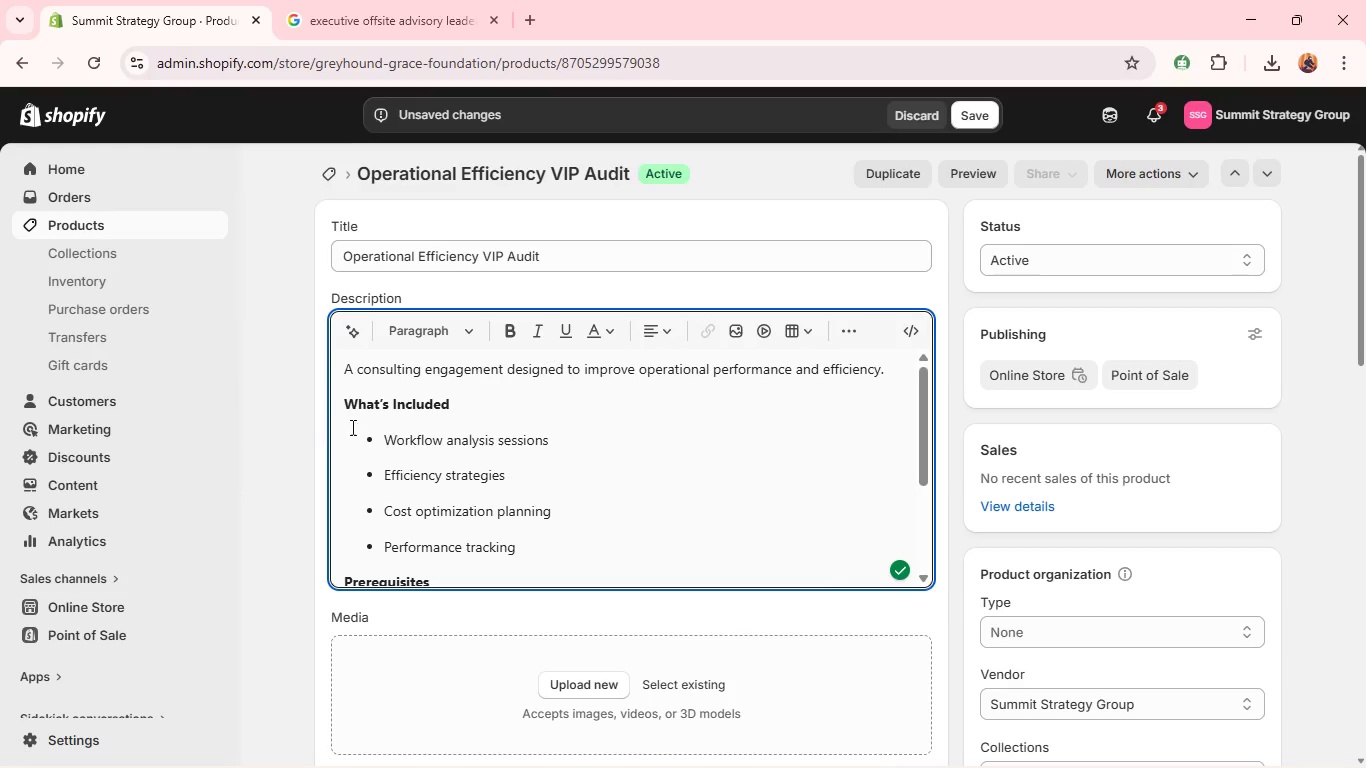 
scroll: coordinate [476, 440], scroll_direction: down, amount: 5.0
 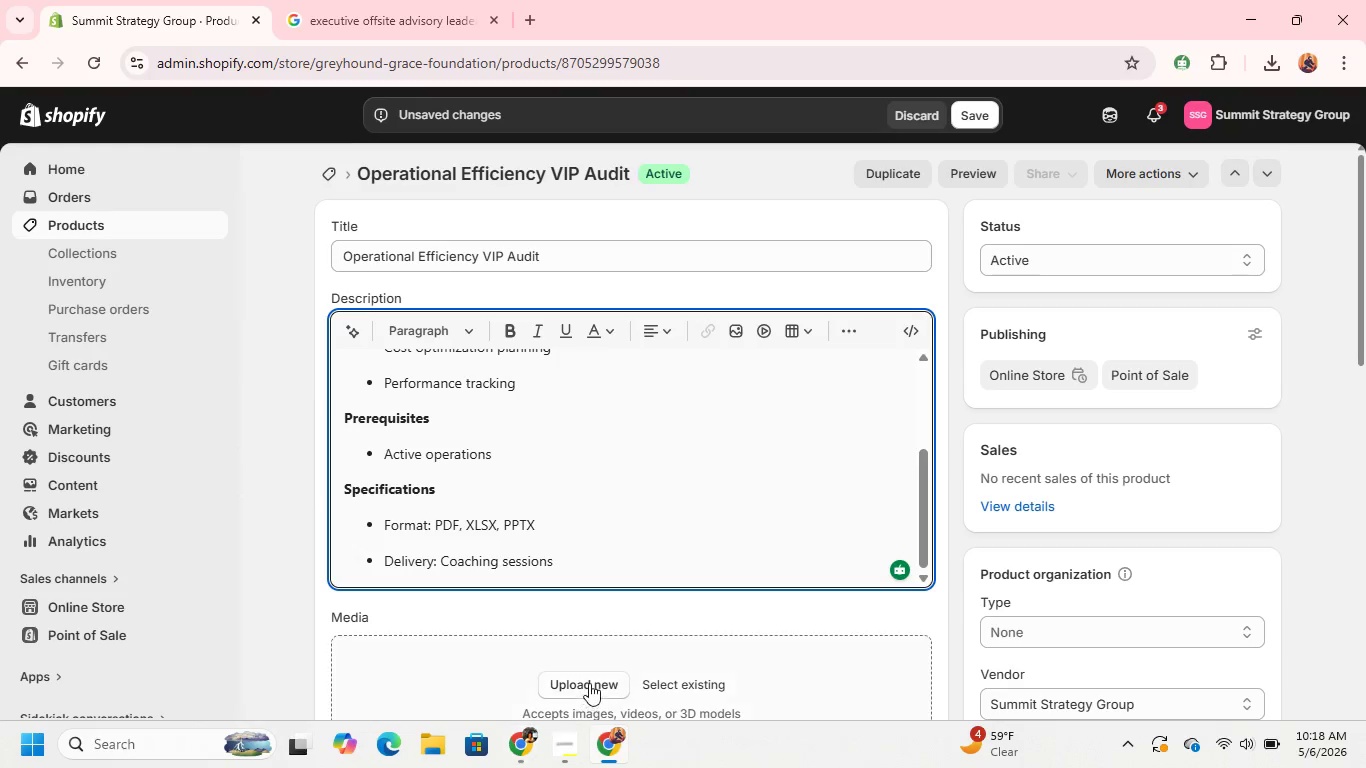 
left_click([520, 747])
 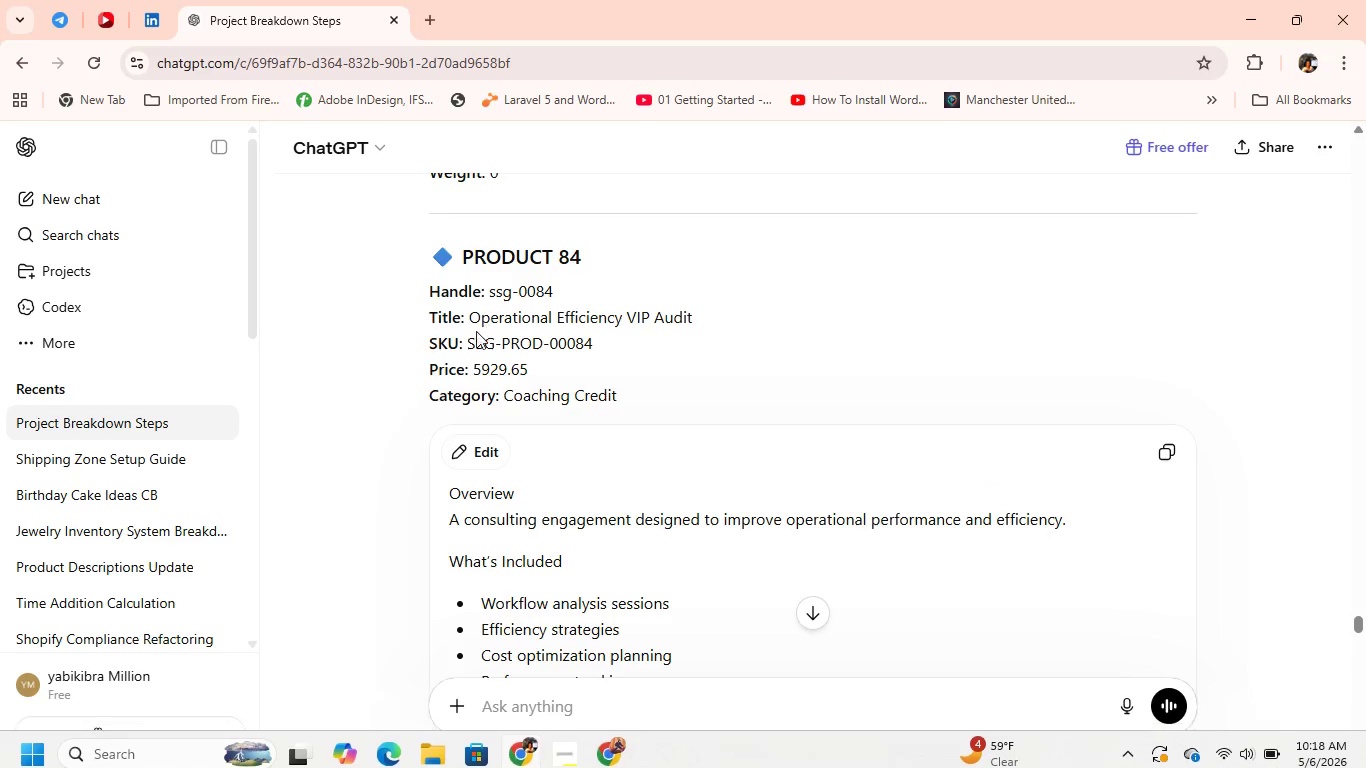 
scroll: coordinate [653, 424], scroll_direction: down, amount: 5.0
 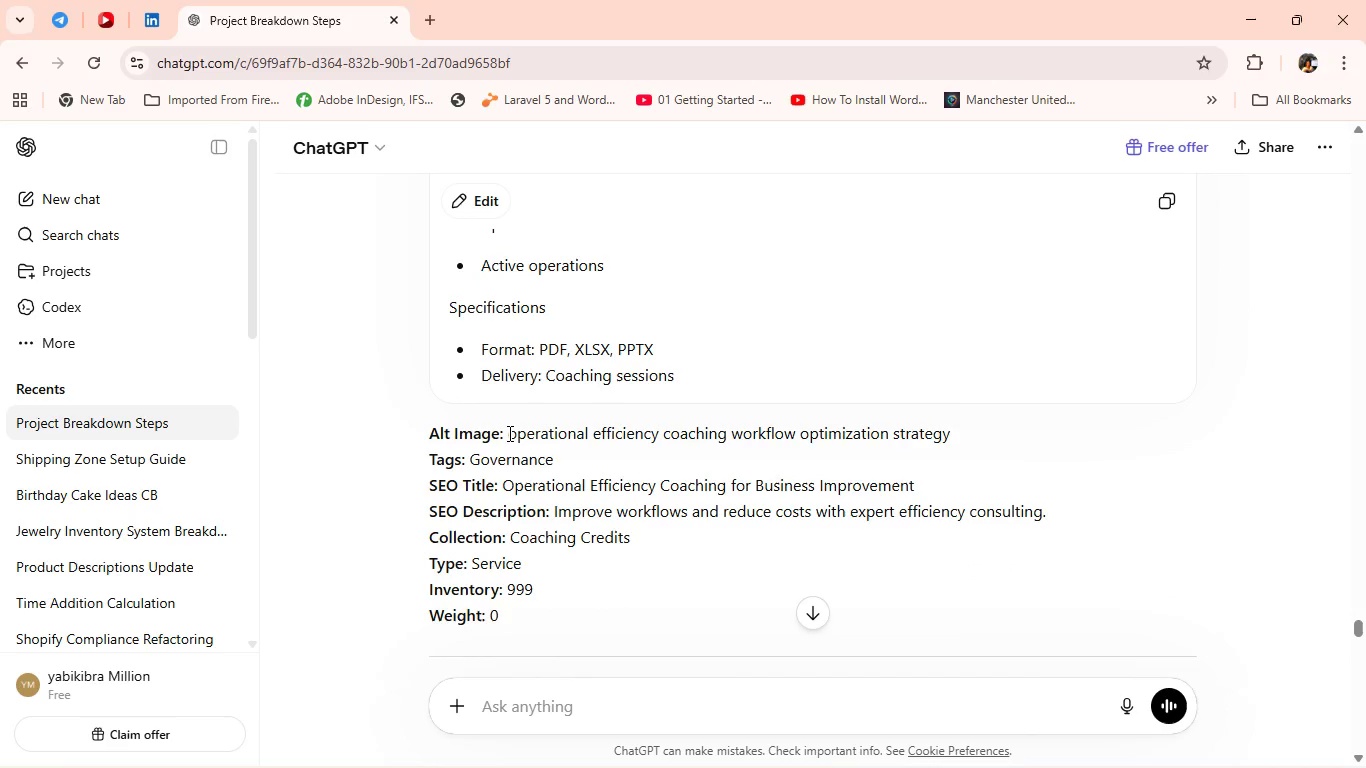 
left_click_drag(start_coordinate=[508, 433], to_coordinate=[962, 431])
 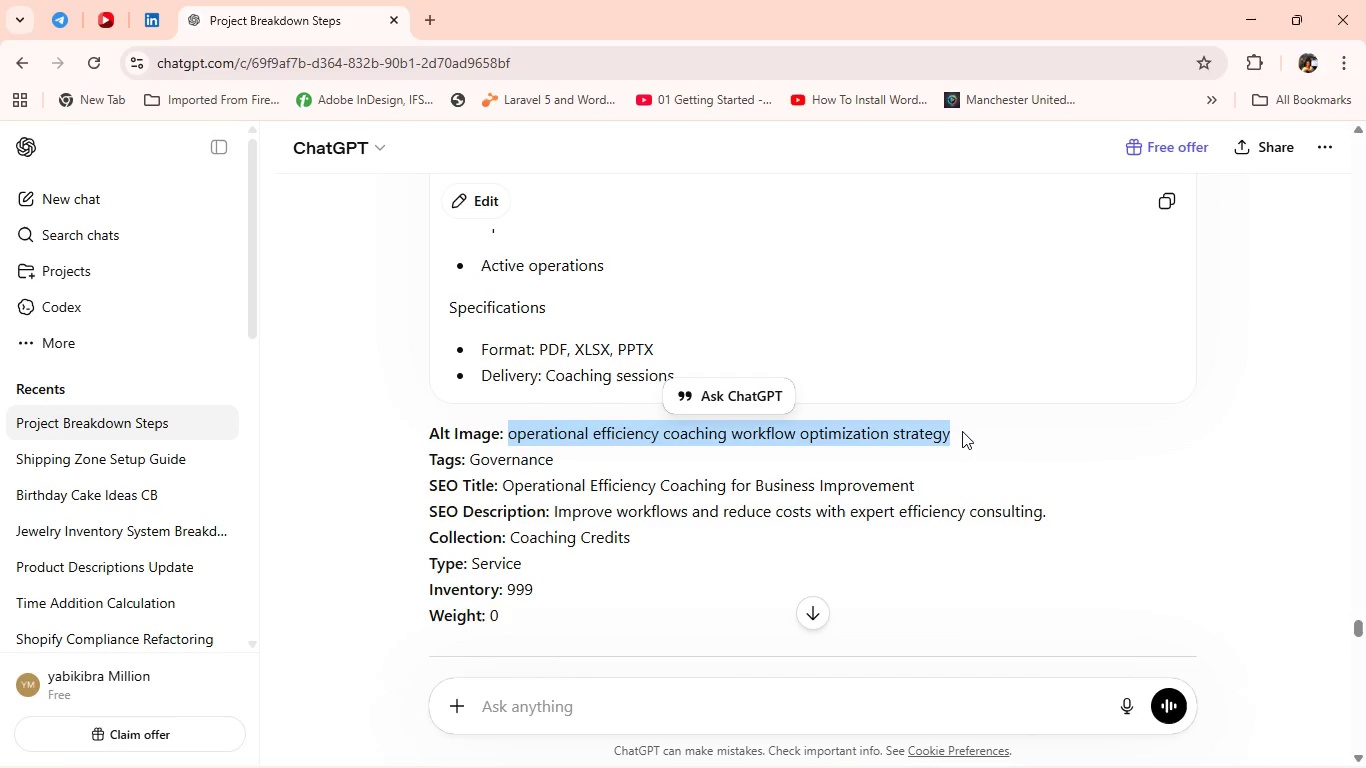 
key(Control+C)
 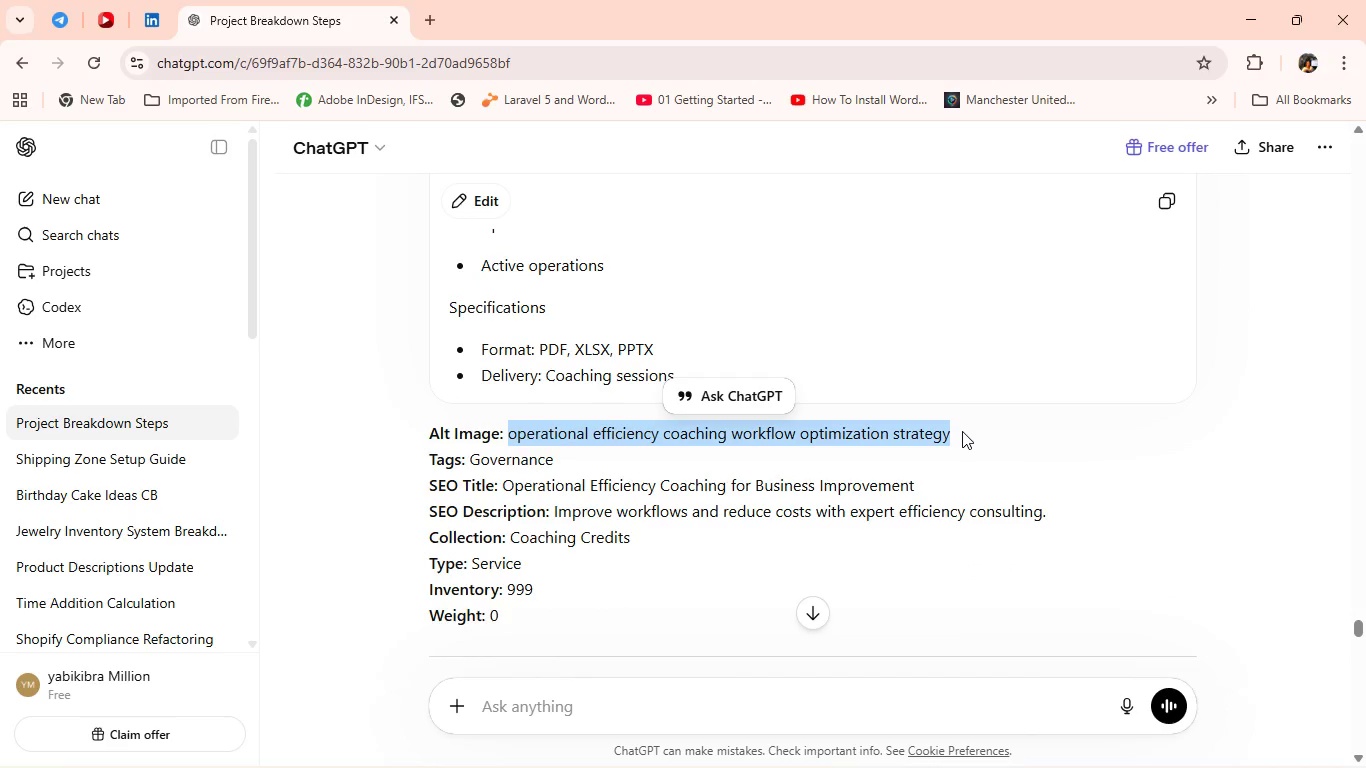 
key(Control+C)
 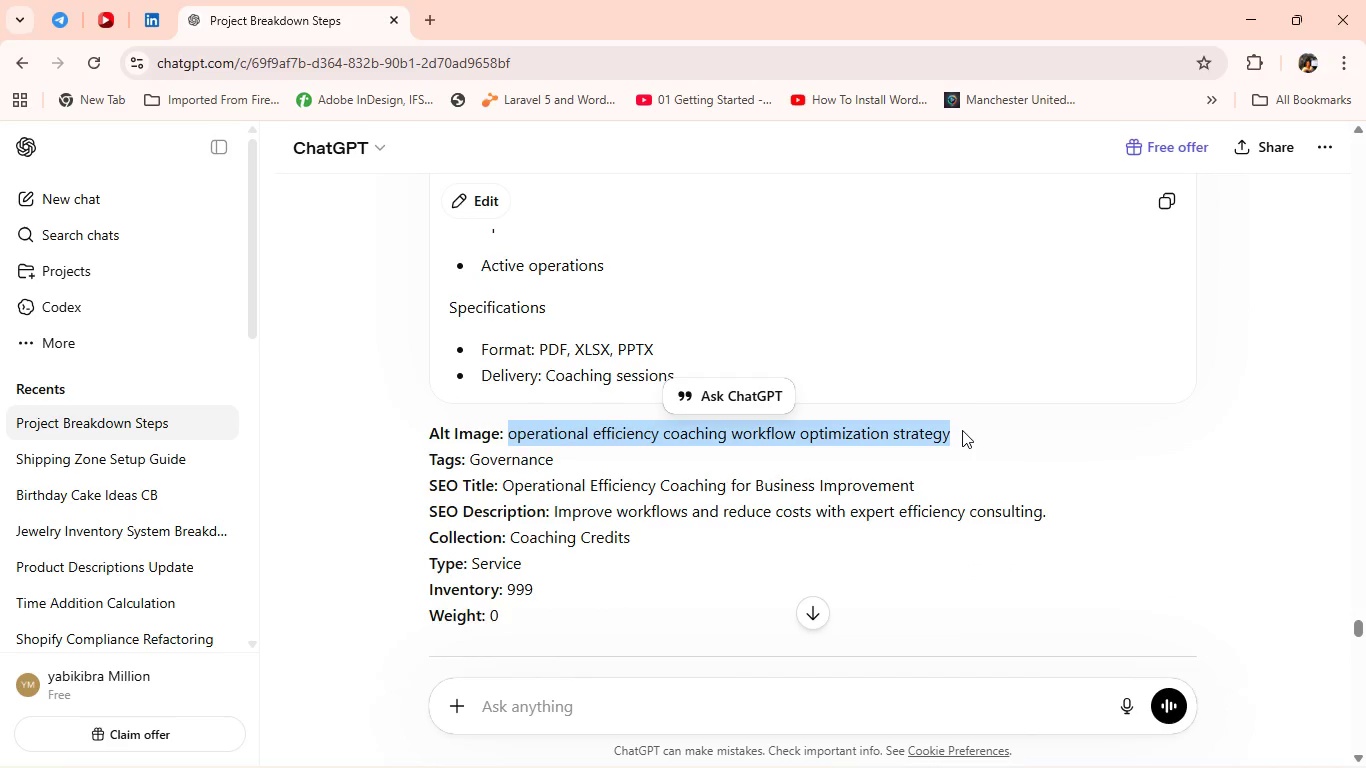 
key(Alt+AltLeft)
 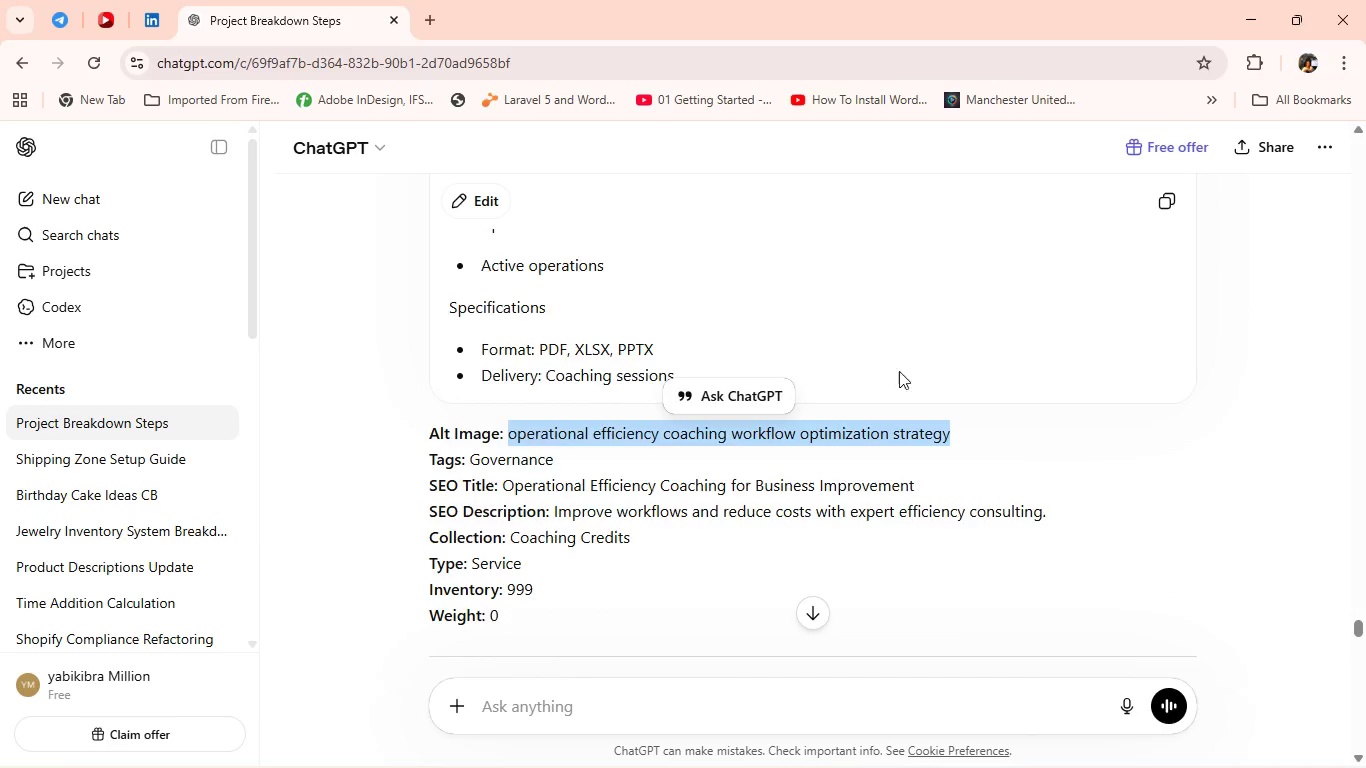 
key(Alt+Tab)
 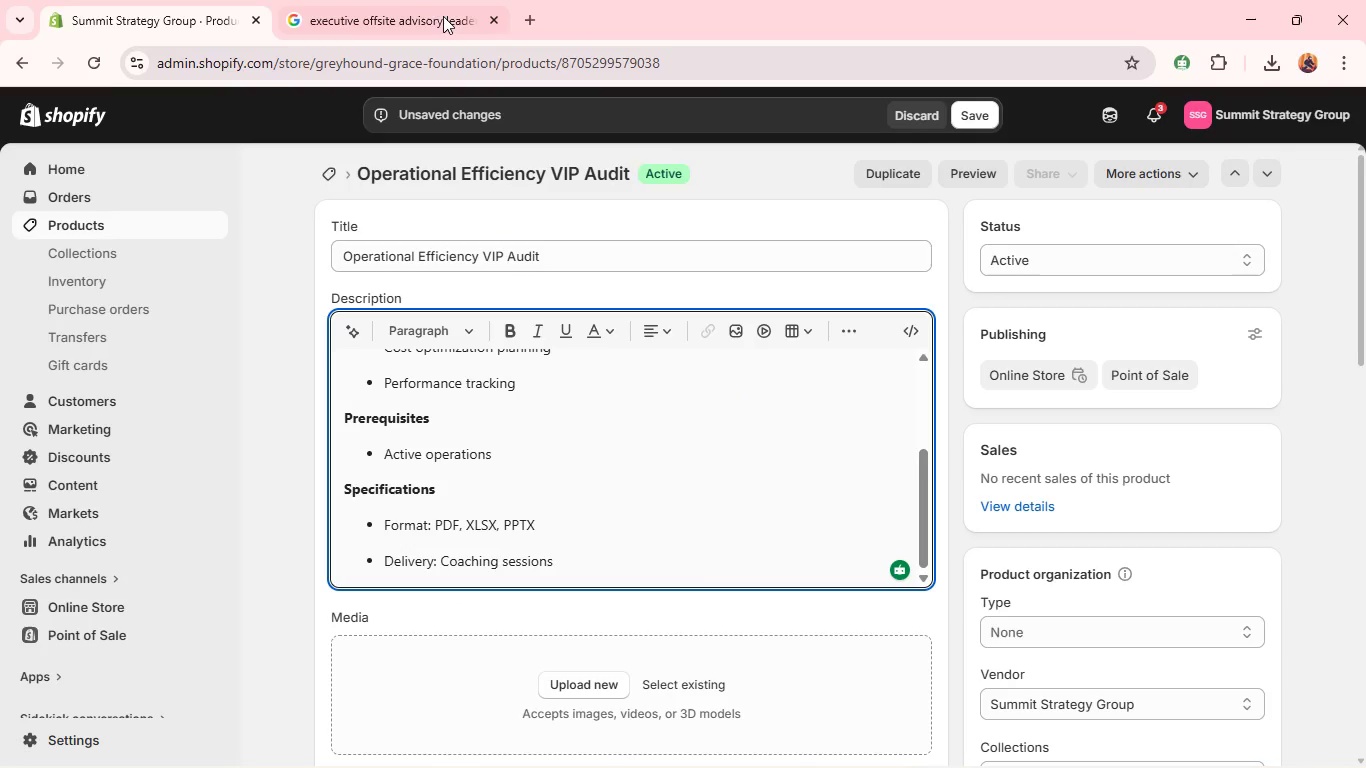 
left_click([390, 0])
 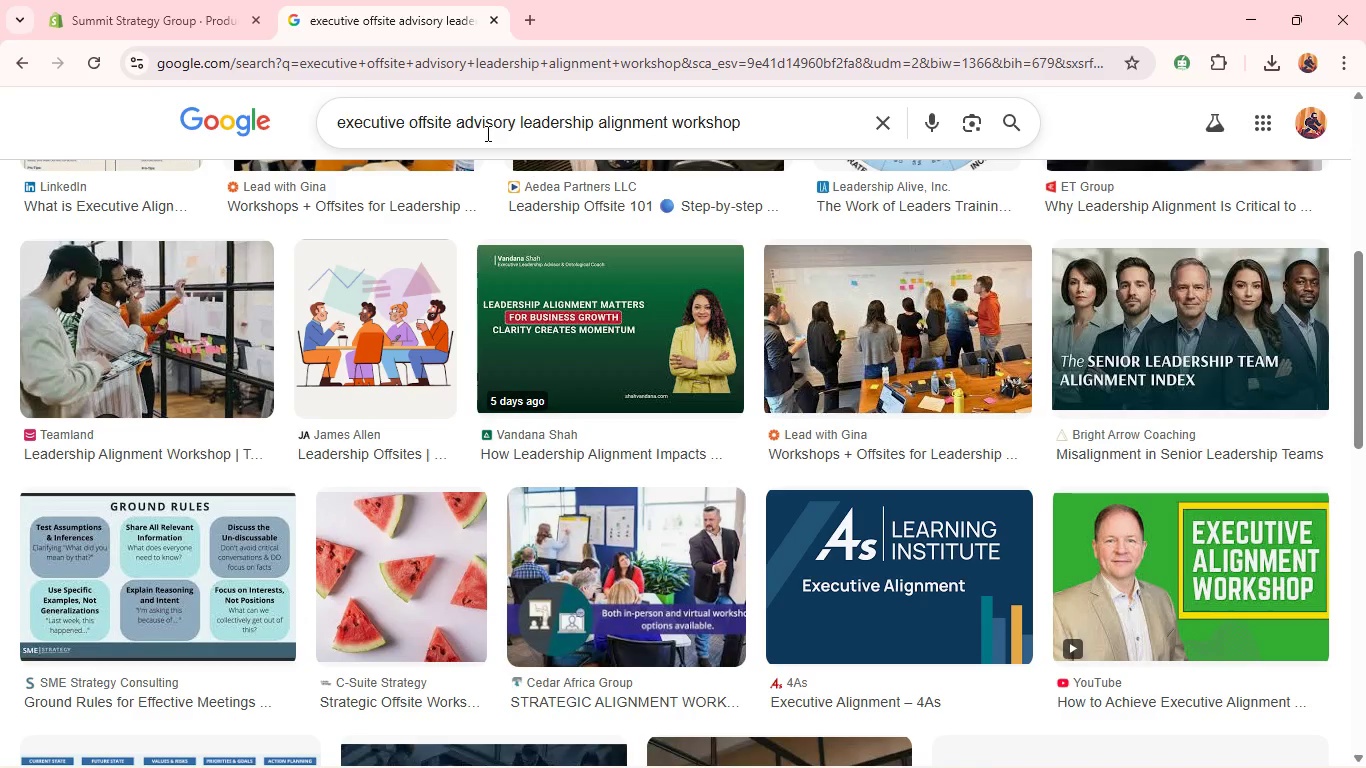 
key(Control+A)
 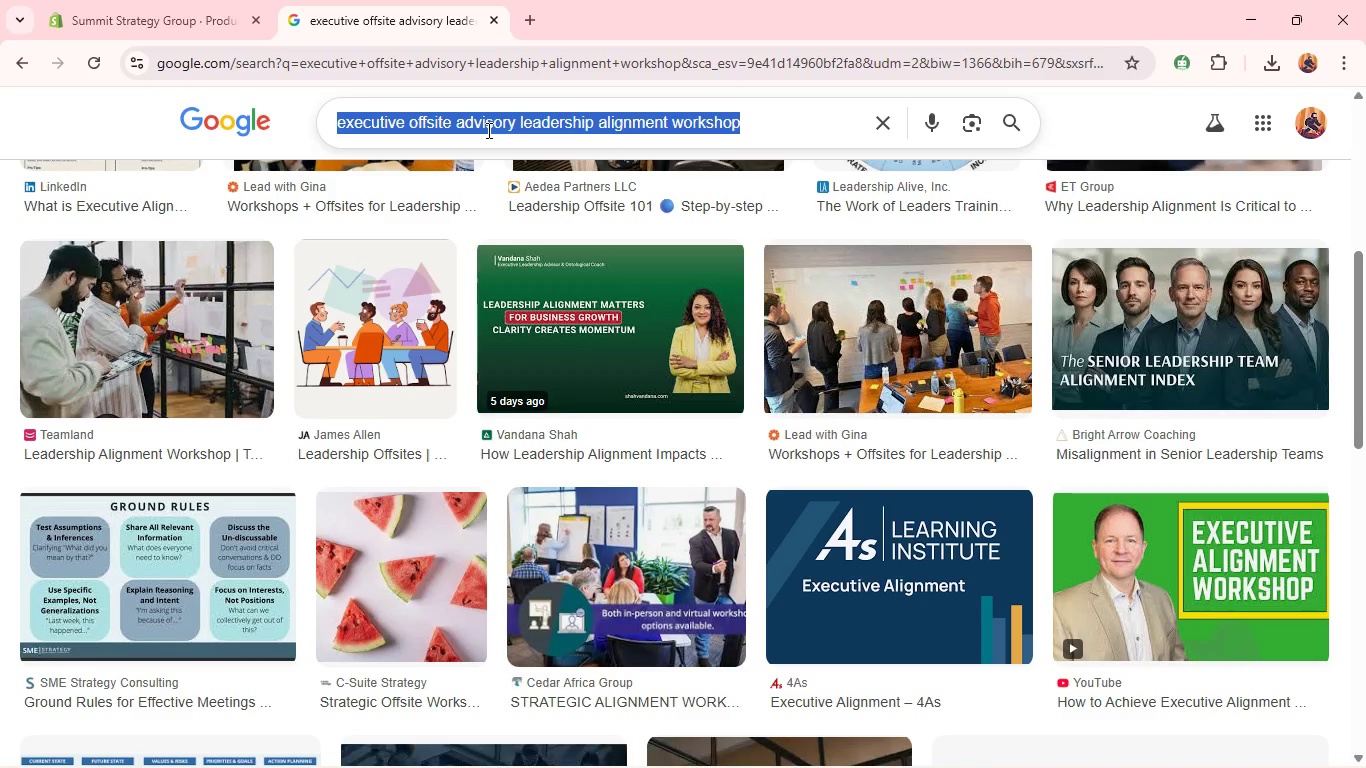 
key(Control+V)
 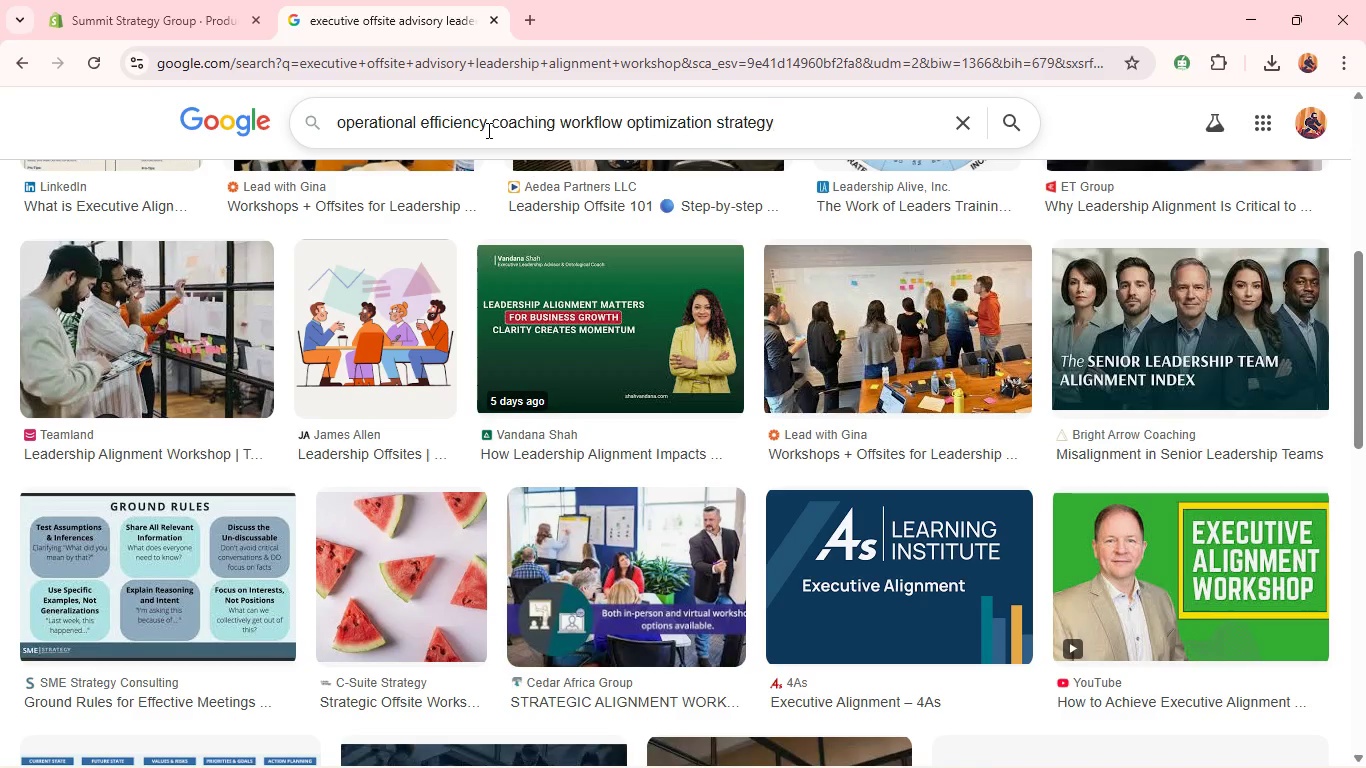 
key(Enter)
 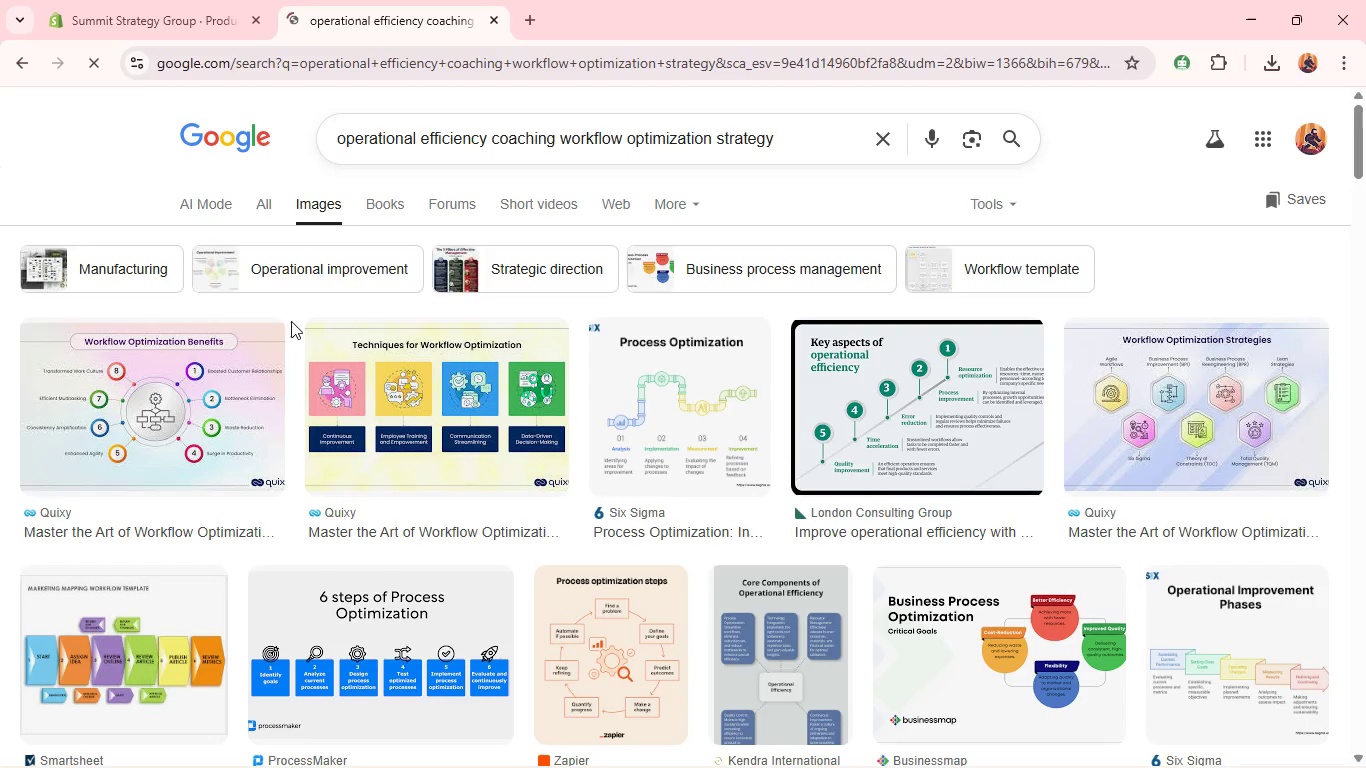 
right_click([381, 357])
 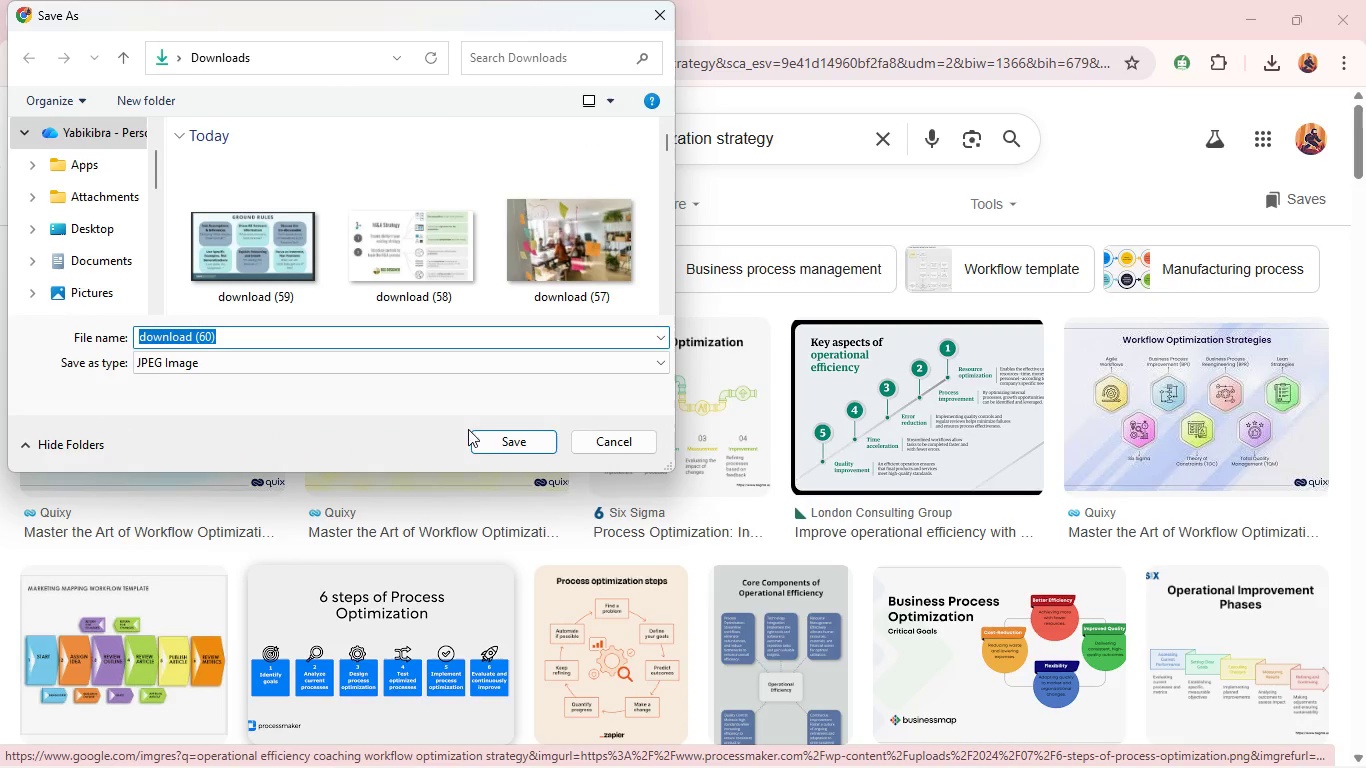 
wait(6.62)
 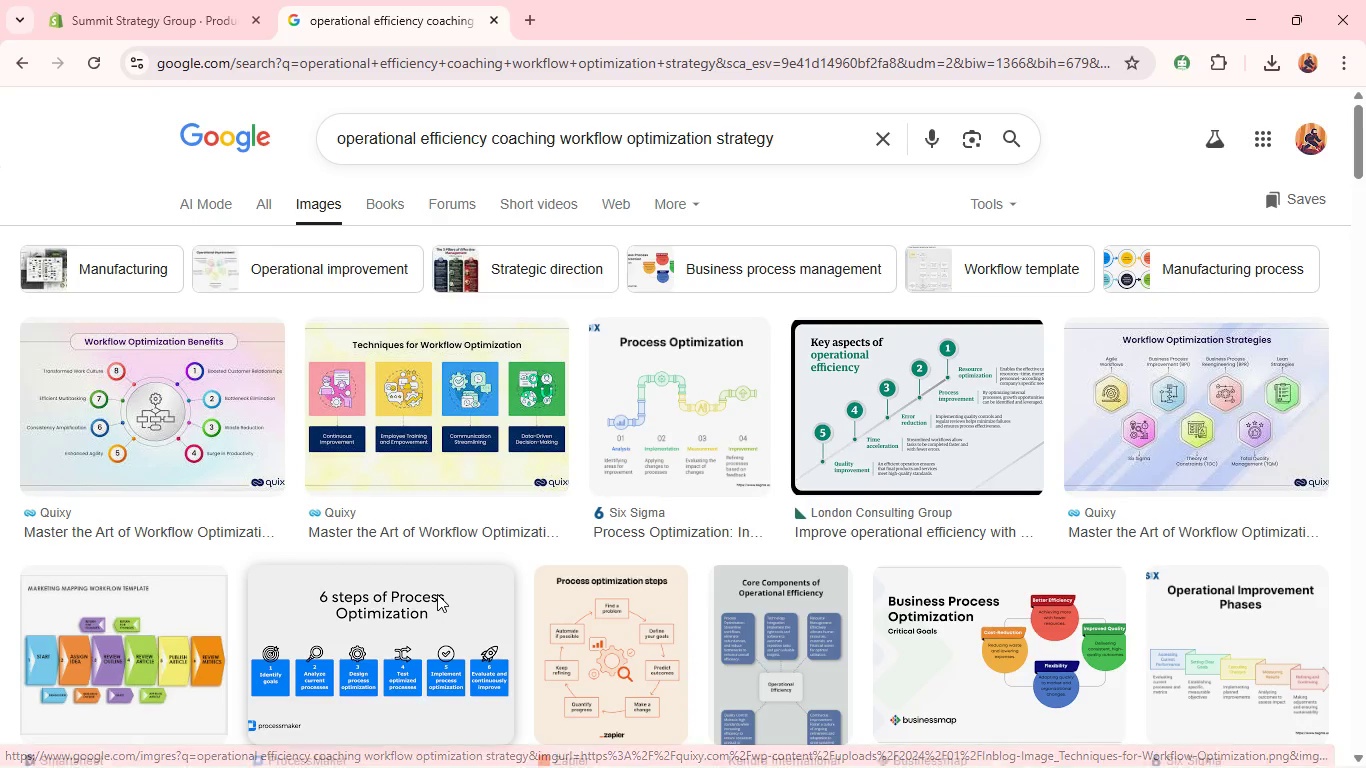 
left_click([211, 0])
 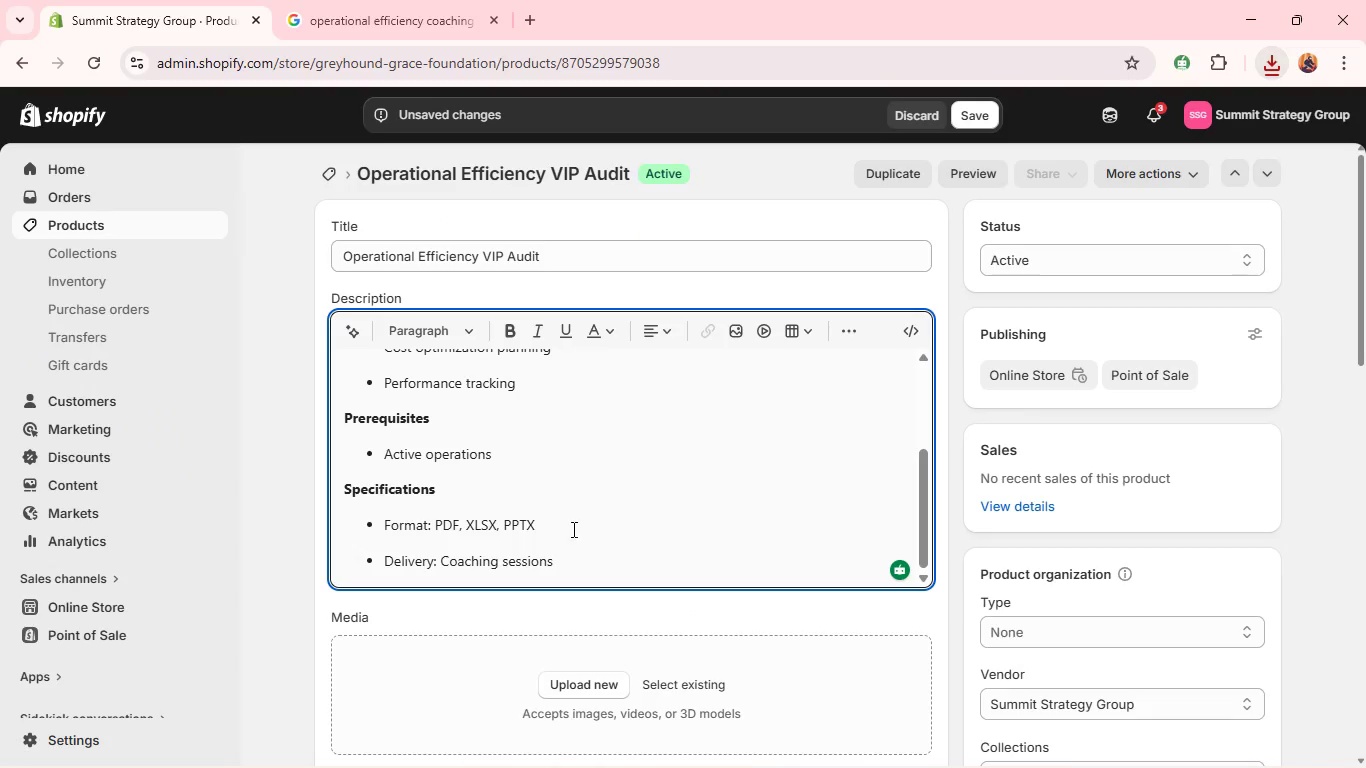 
scroll: coordinate [573, 526], scroll_direction: down, amount: 3.0
 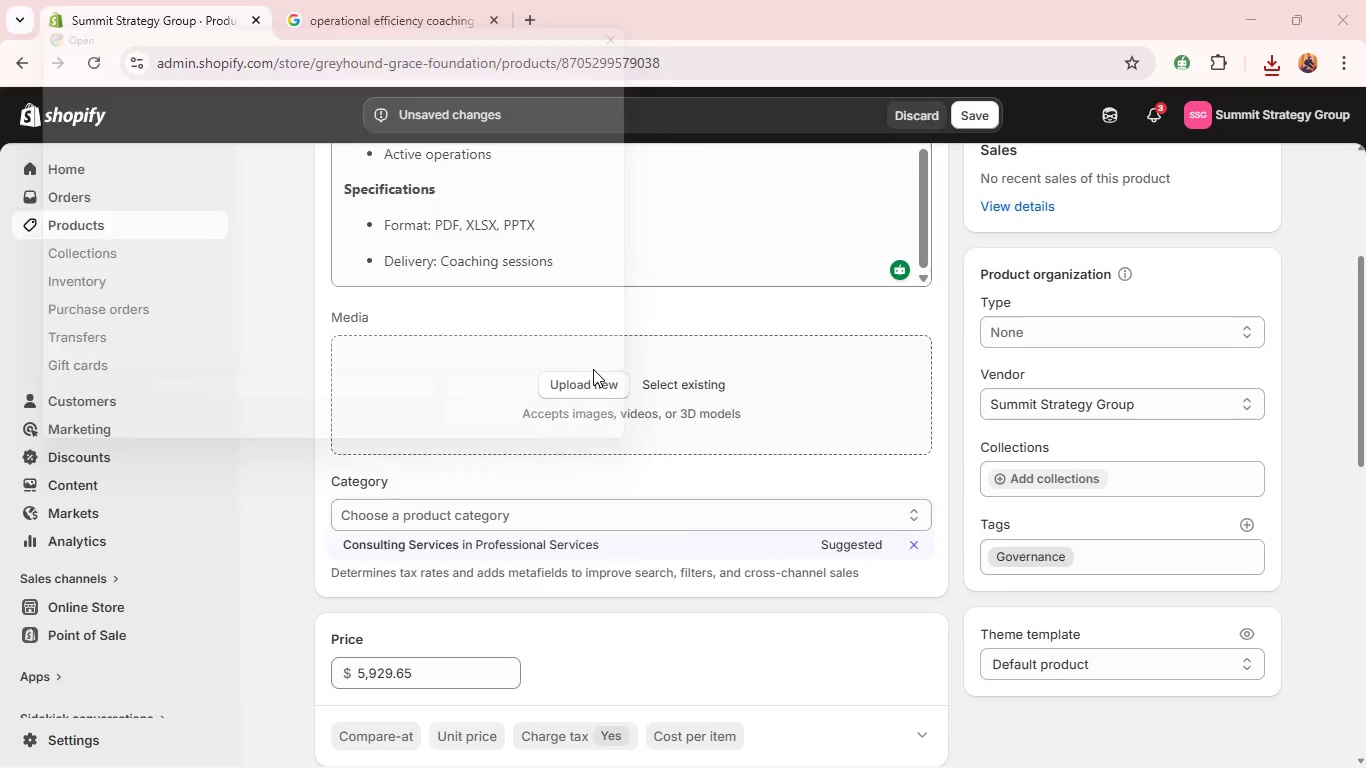 
left_click([288, 253])
 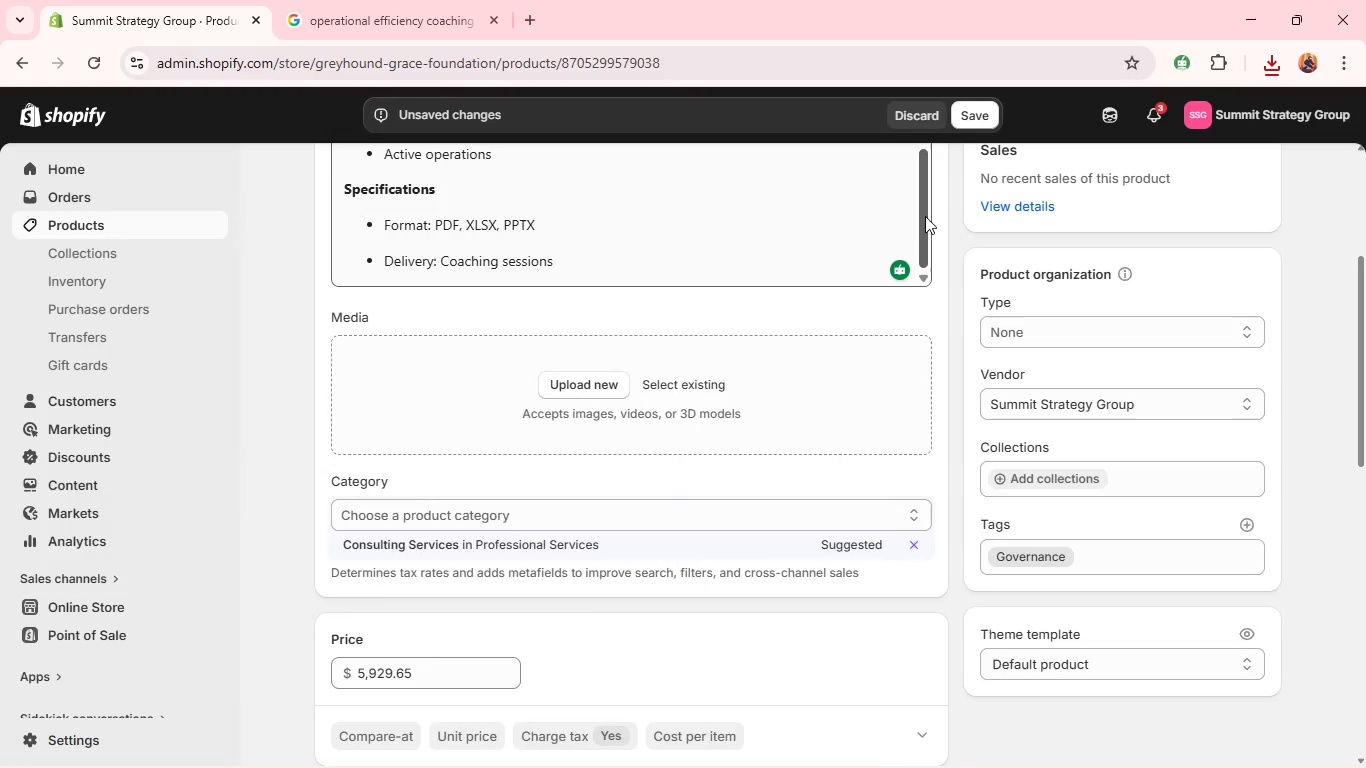 
left_click([962, 124])
 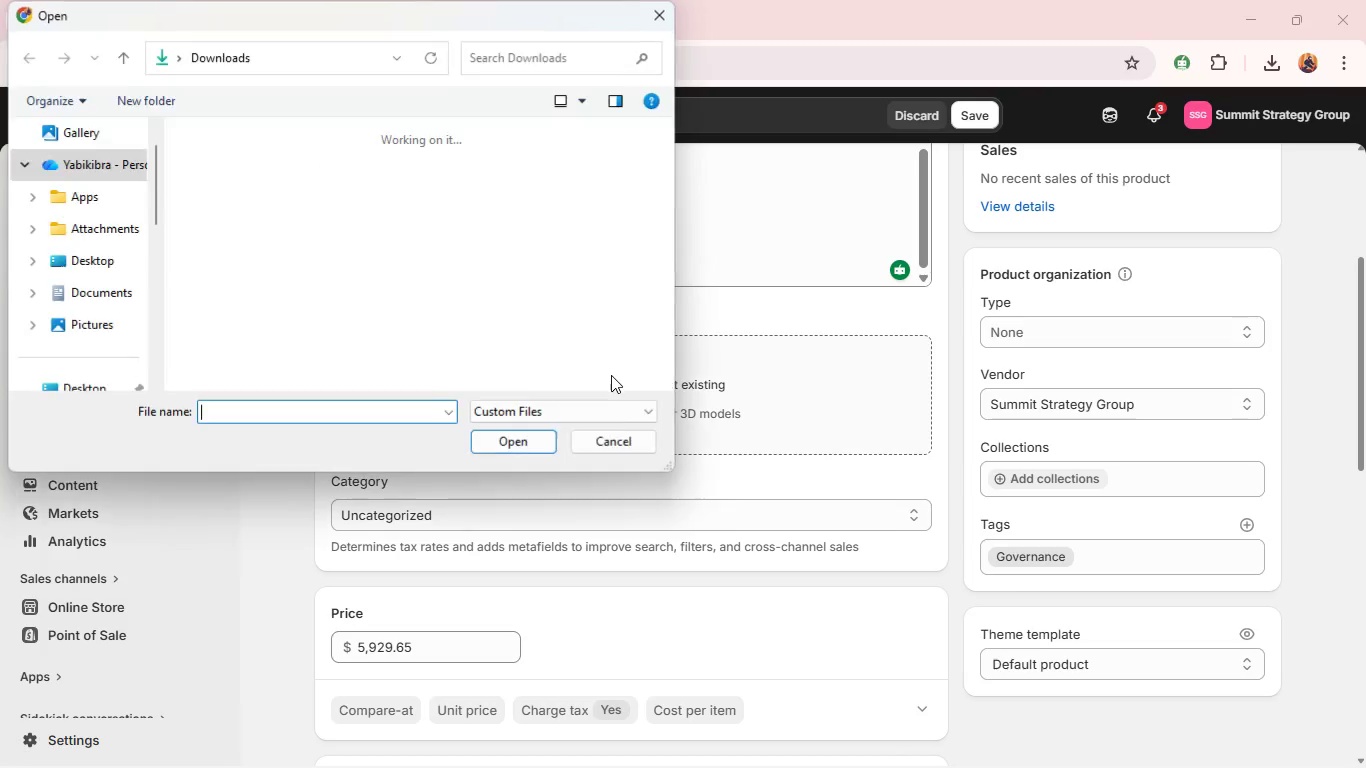 
wait(63.58)
 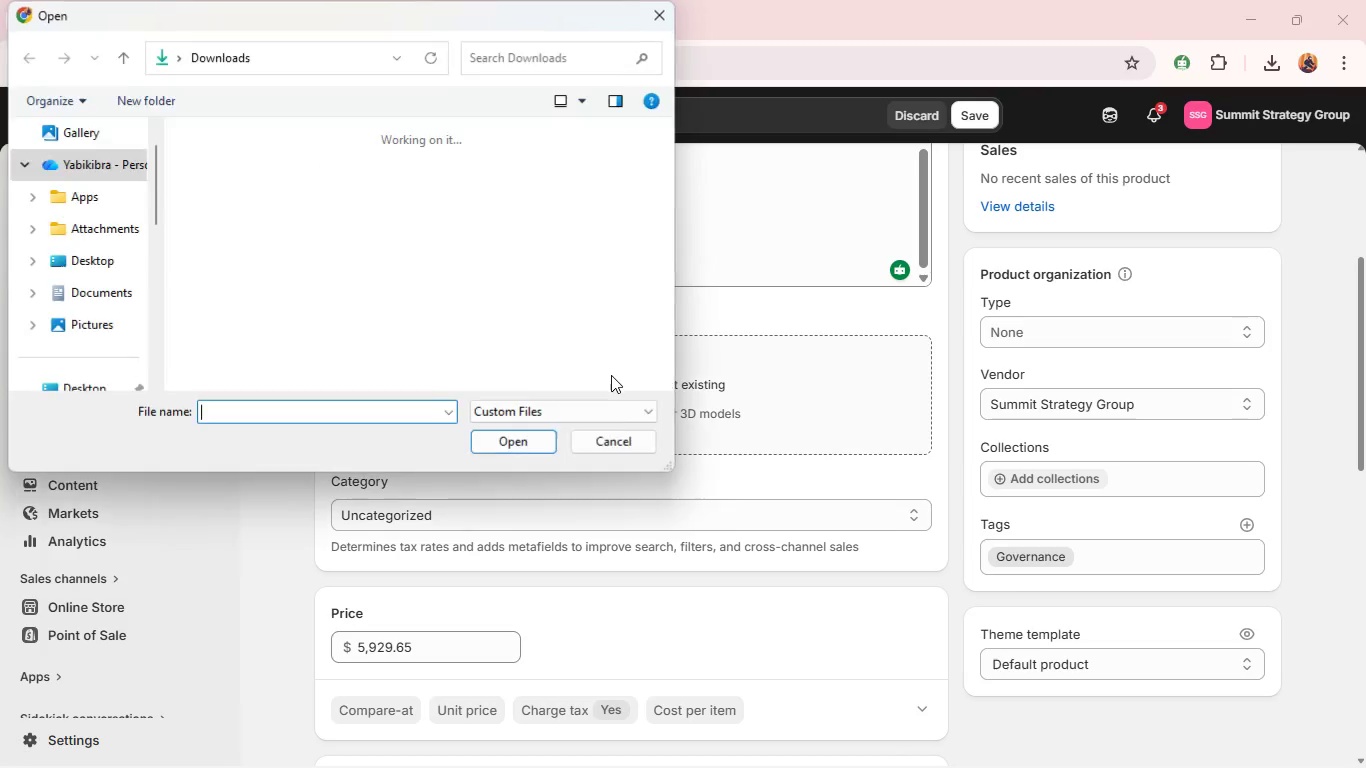 
left_click([218, 217])
 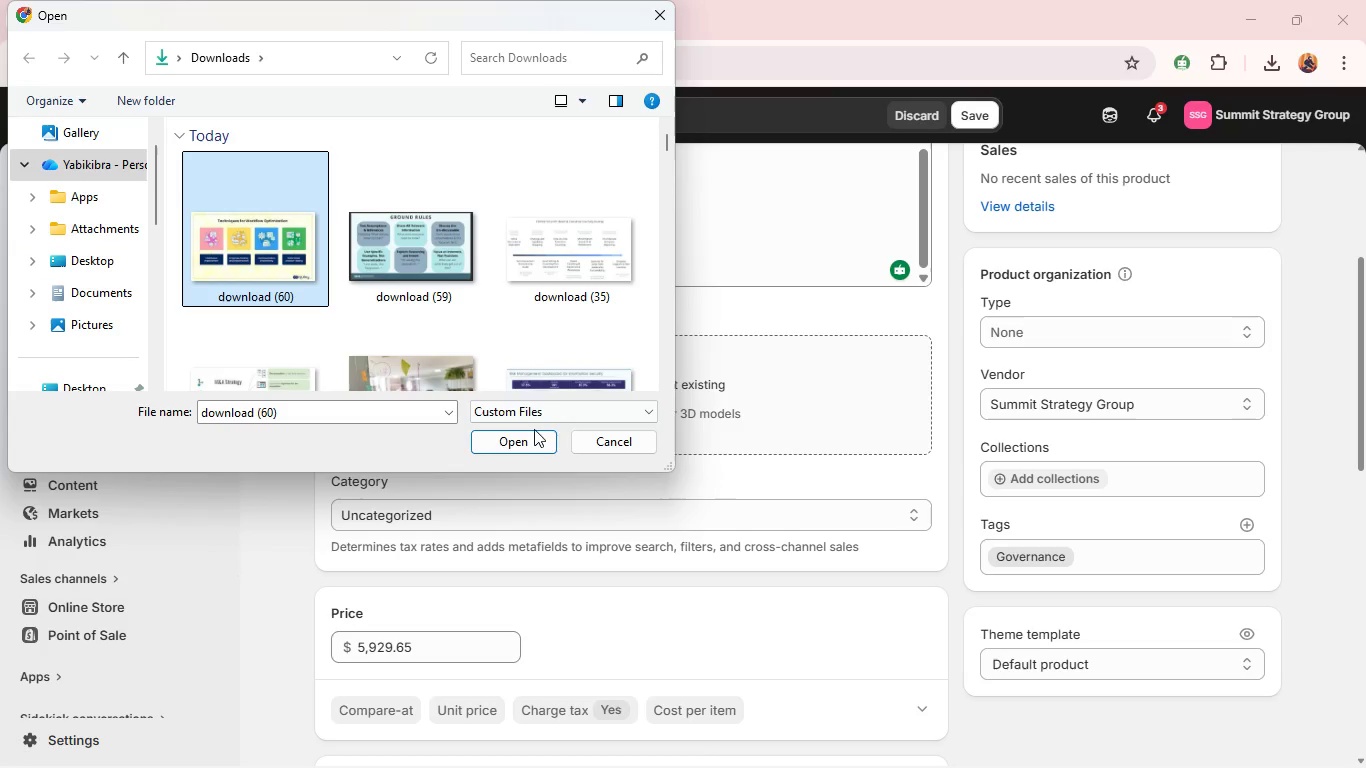 
left_click([497, 435])
 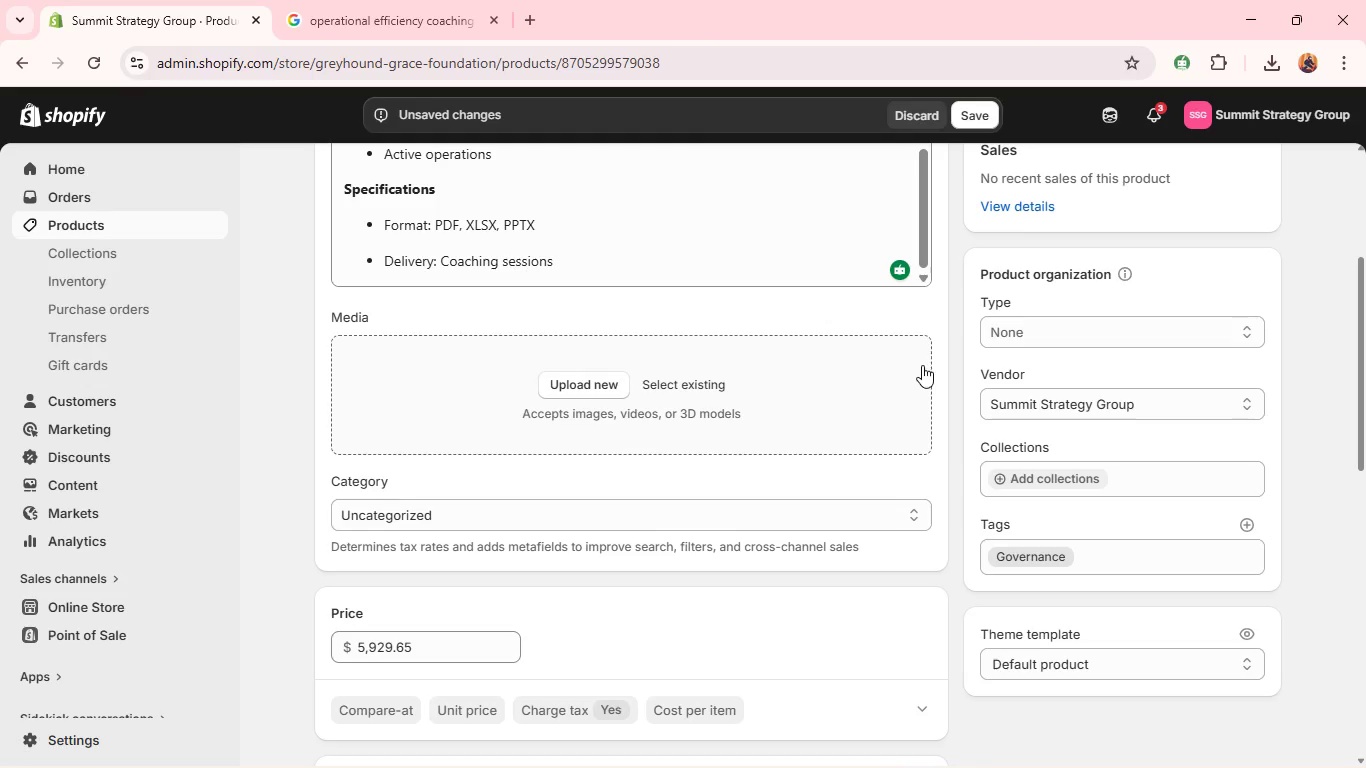 
wait(10.88)
 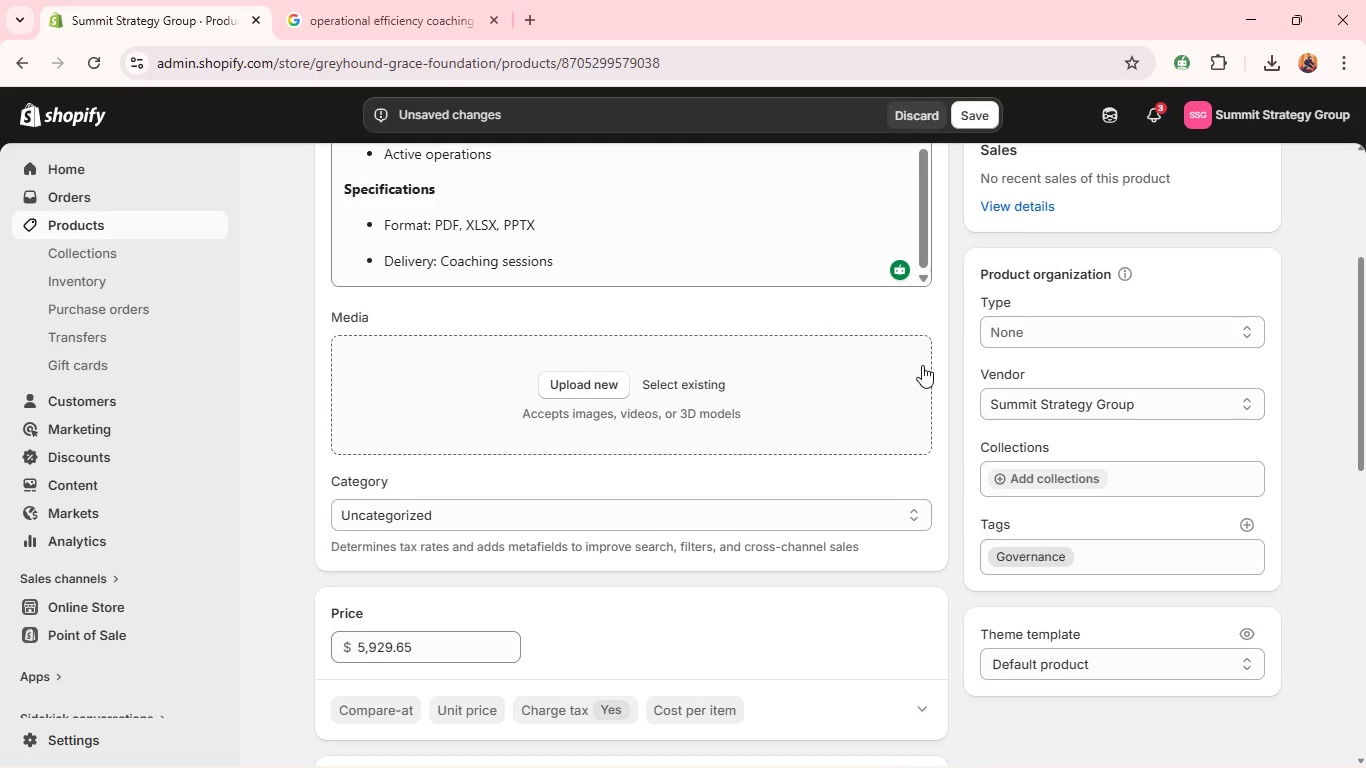 
left_click([550, 368])
 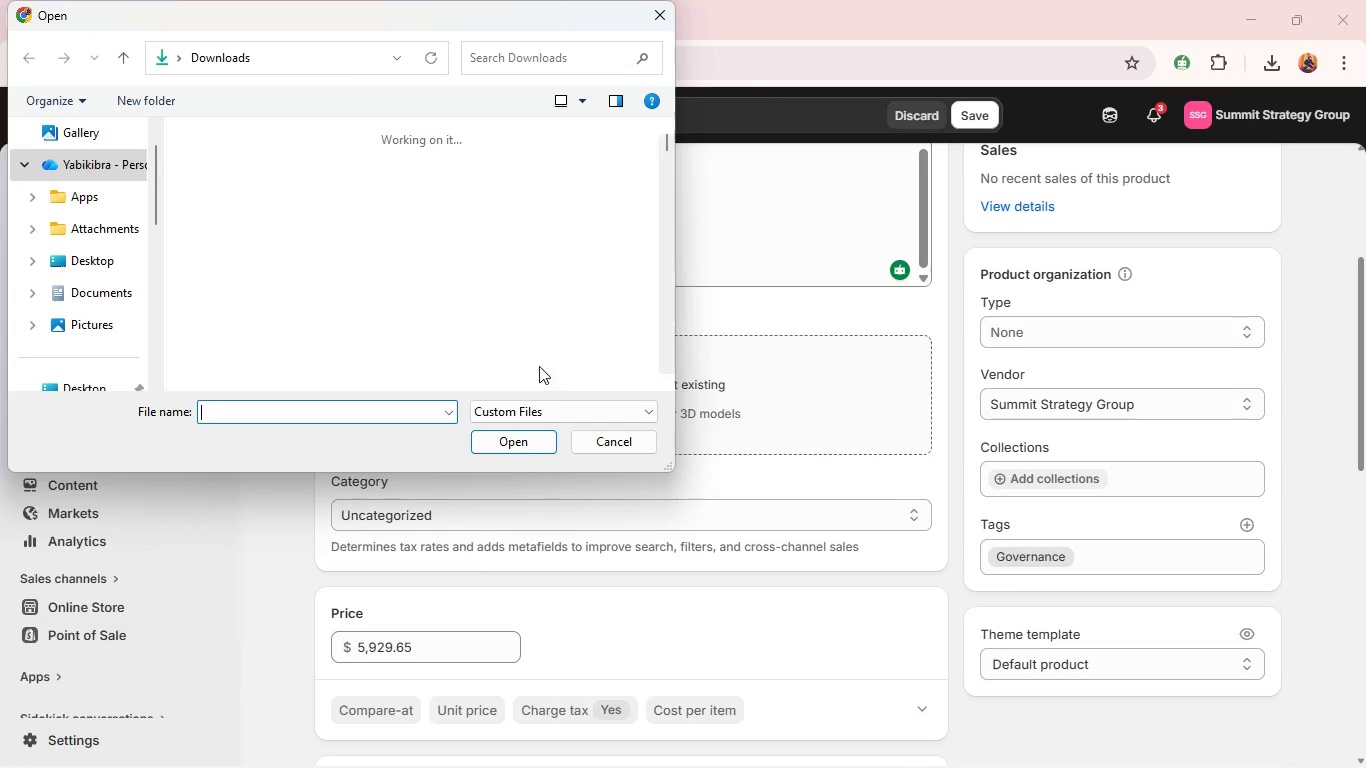 
left_click([204, 250])
 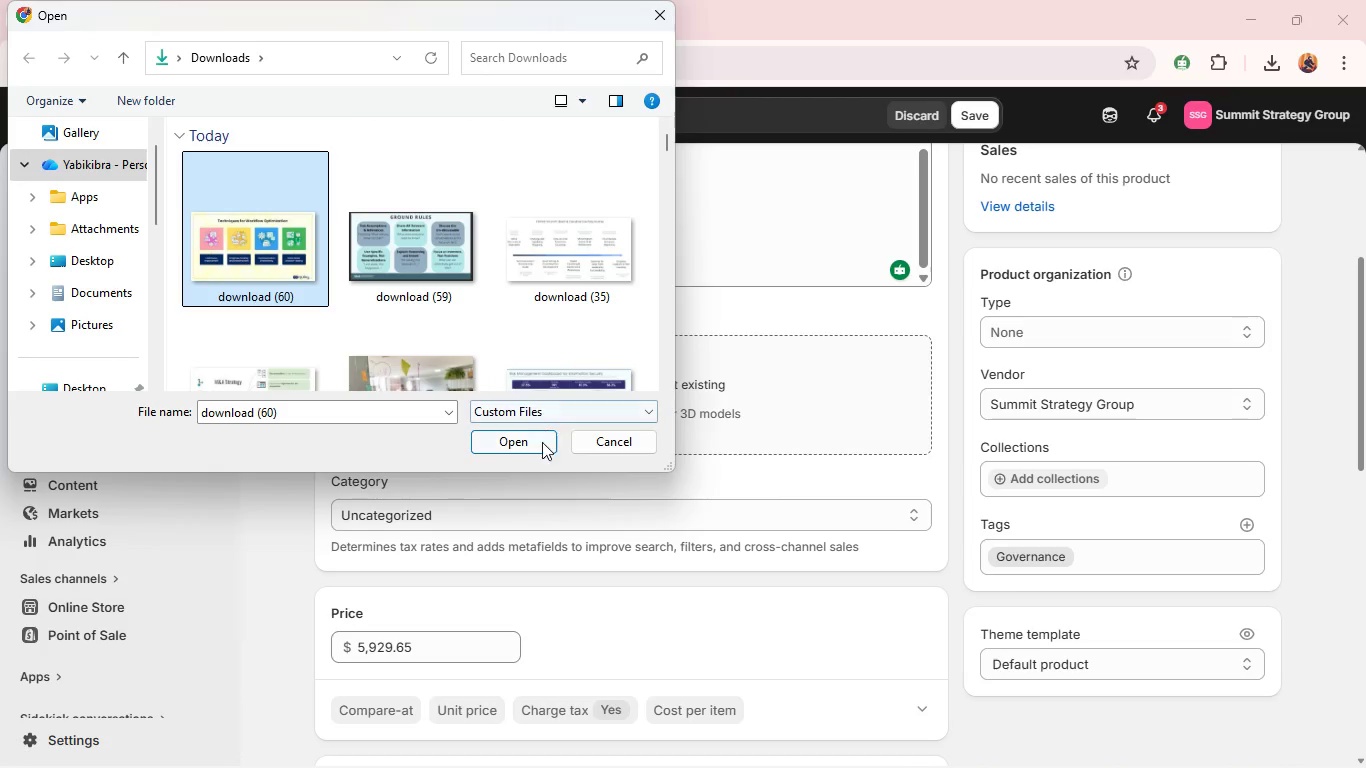 
left_click([533, 443])
 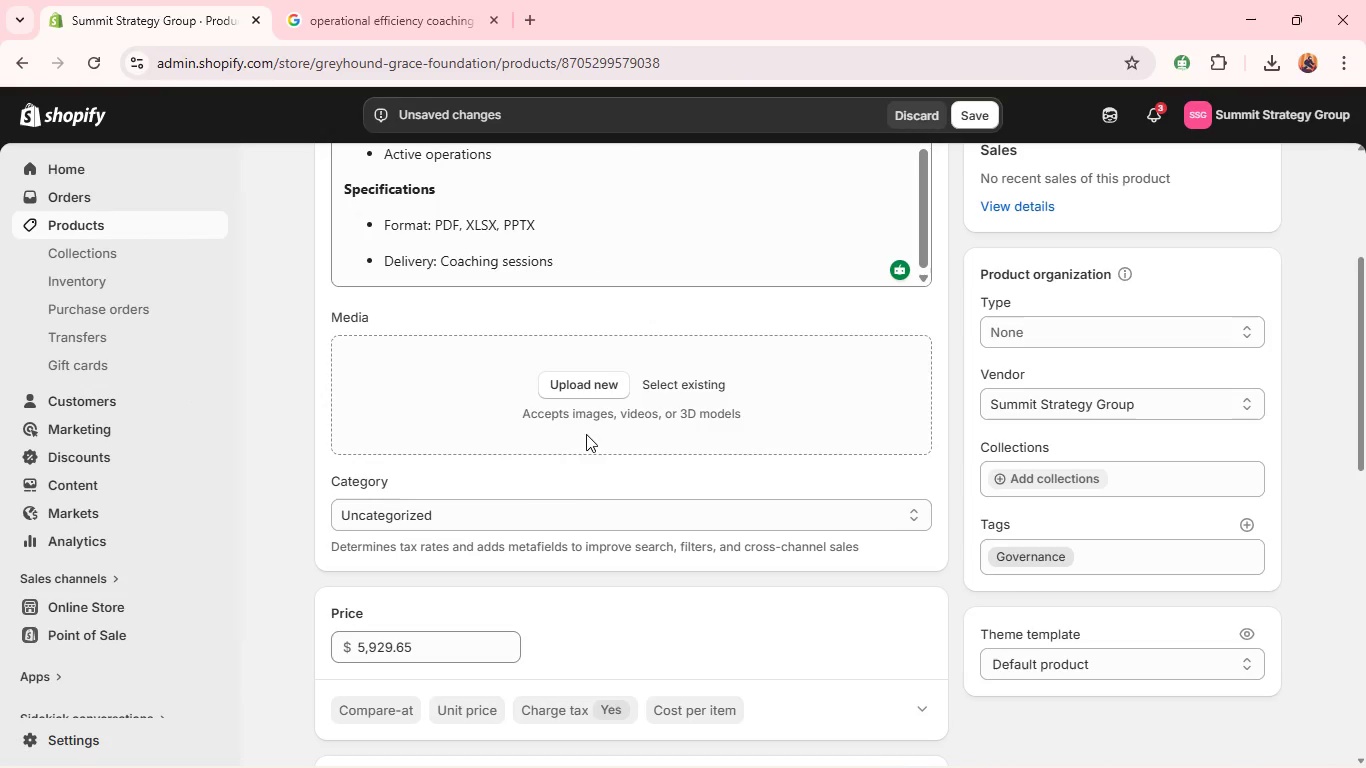 
left_click([529, 508])
 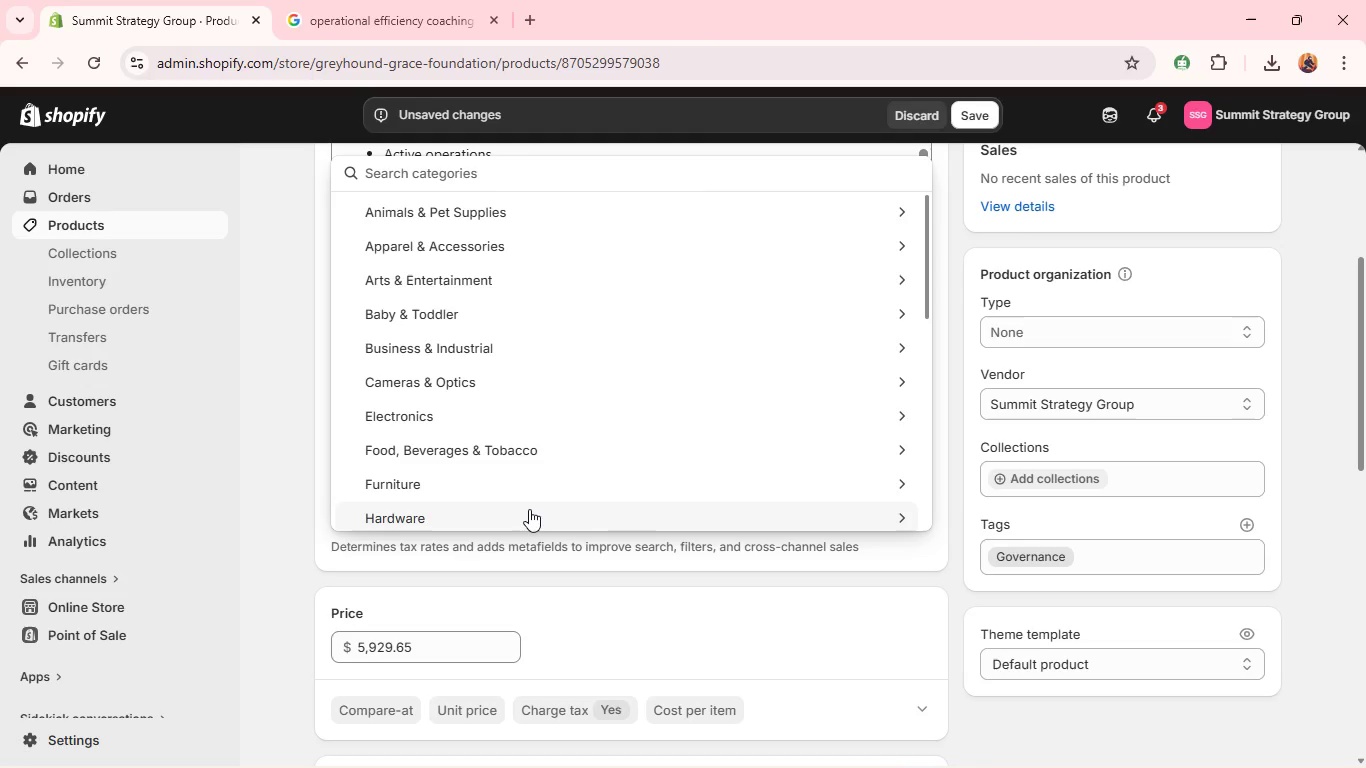 
type(consult)
 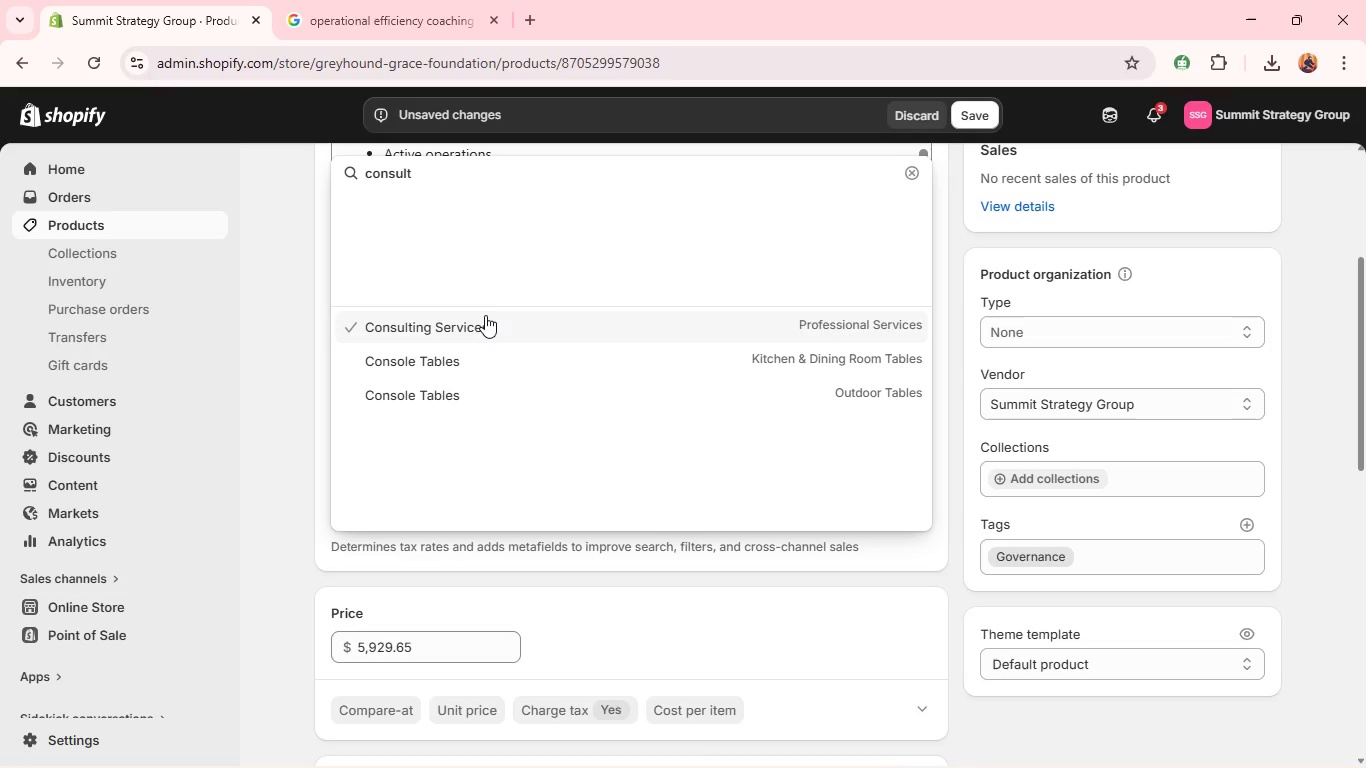 
left_click([484, 321])
 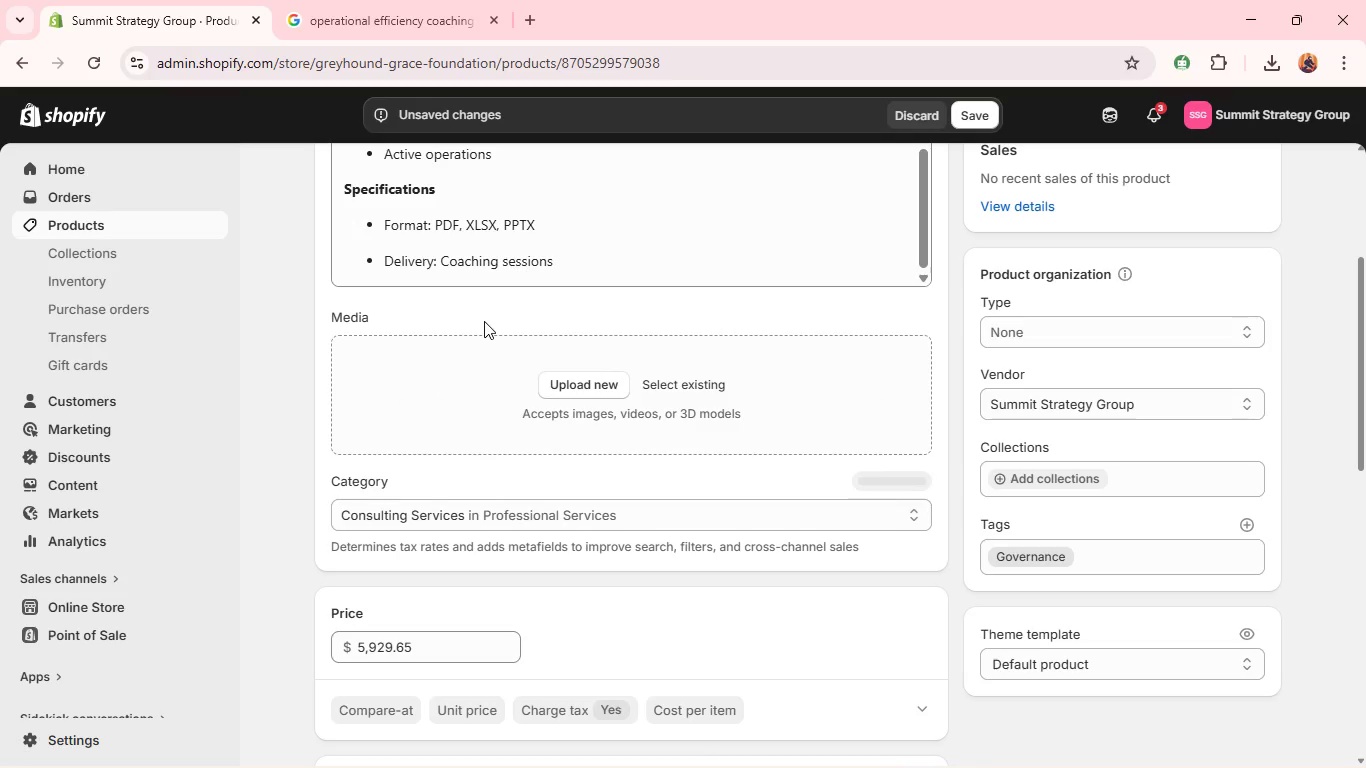 
key(Enter)
 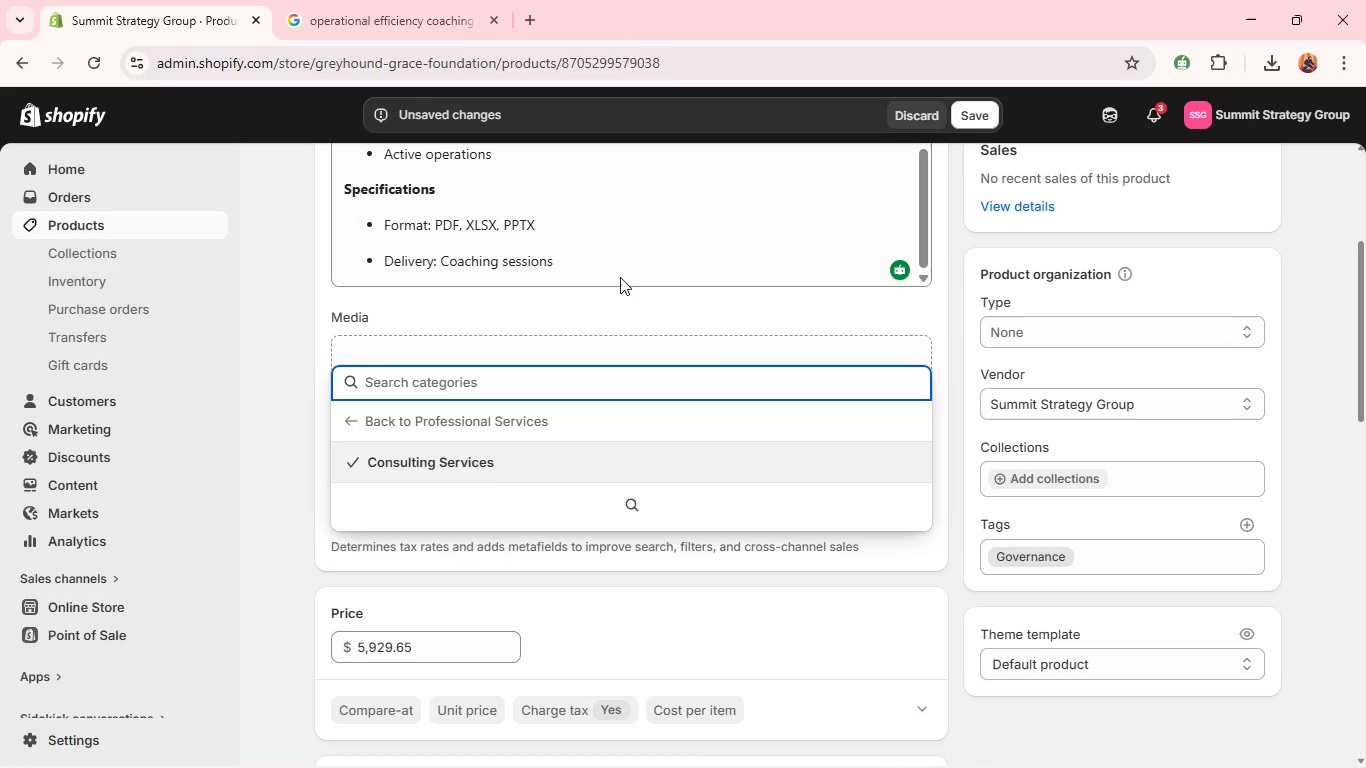 
left_click([652, 244])
 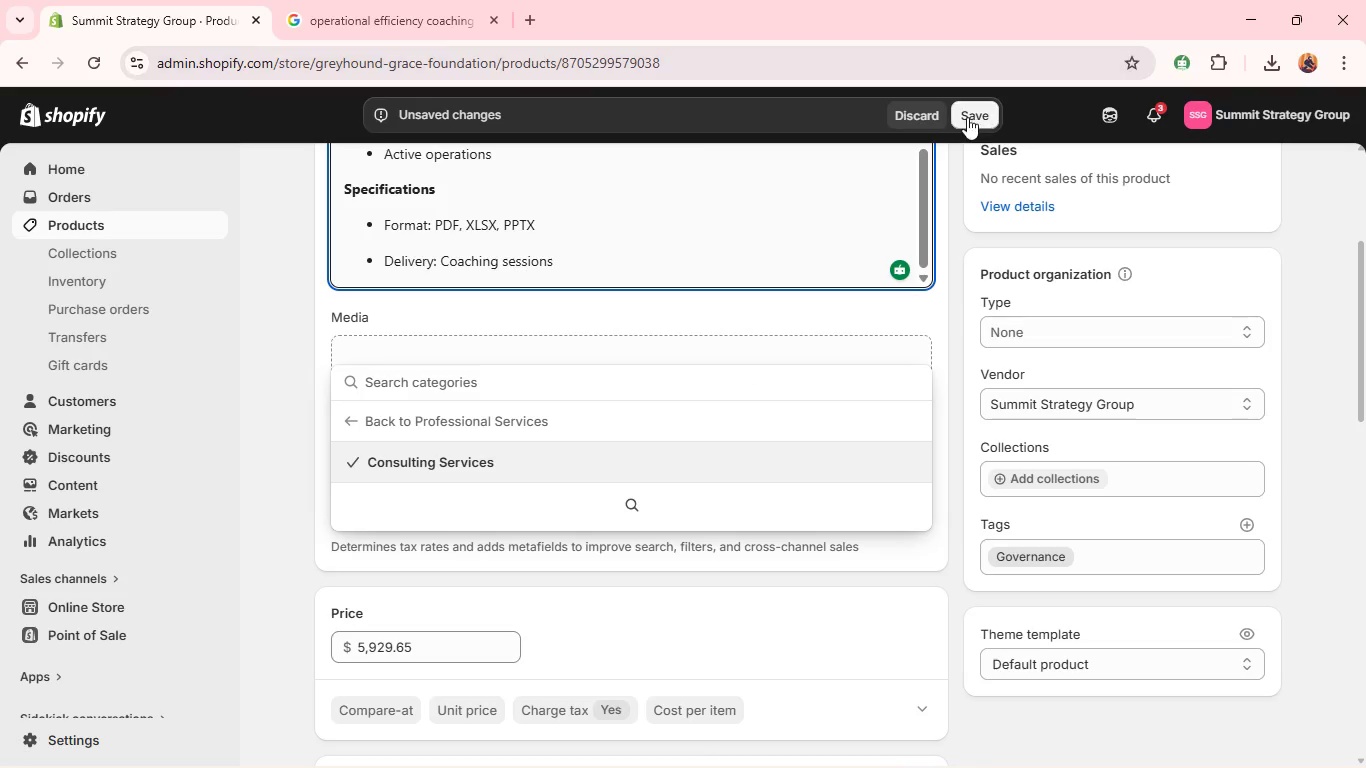 
left_click([967, 115])
 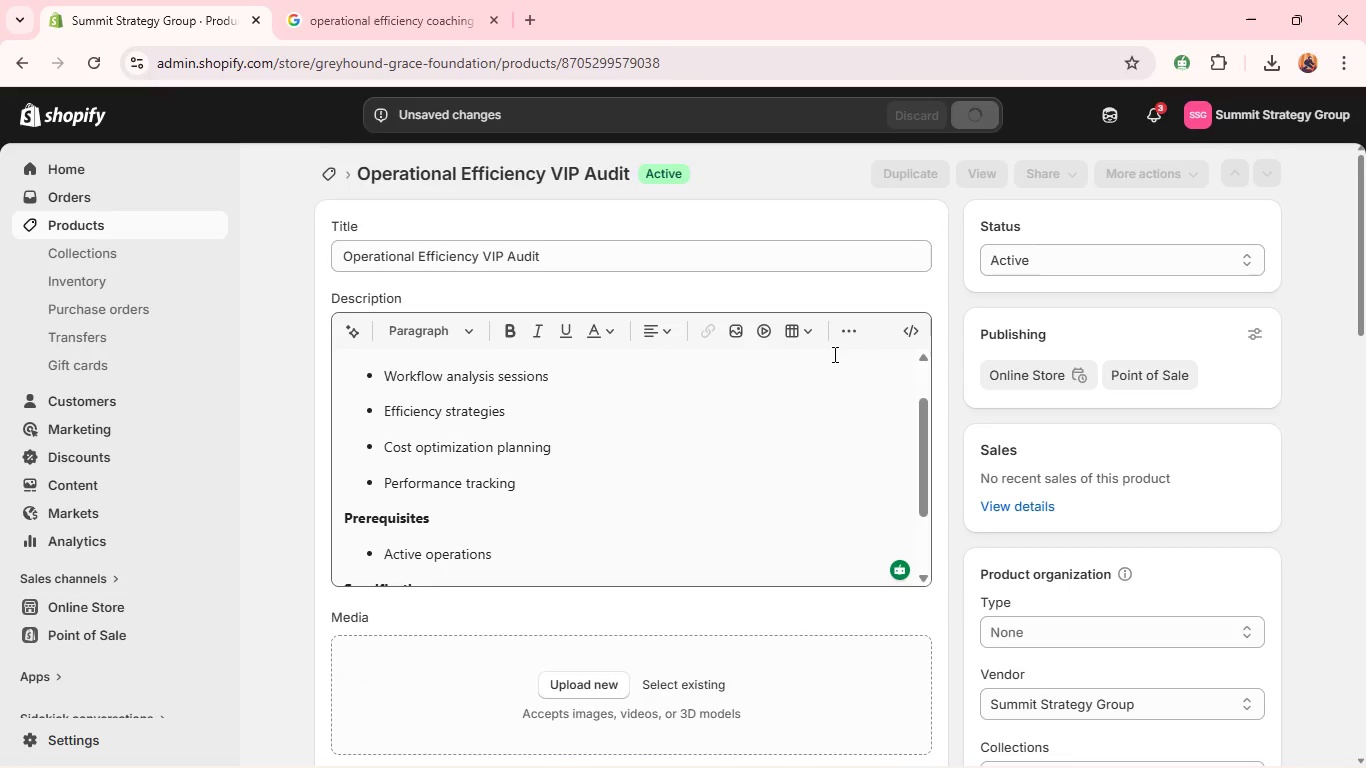 
wait(8.94)
 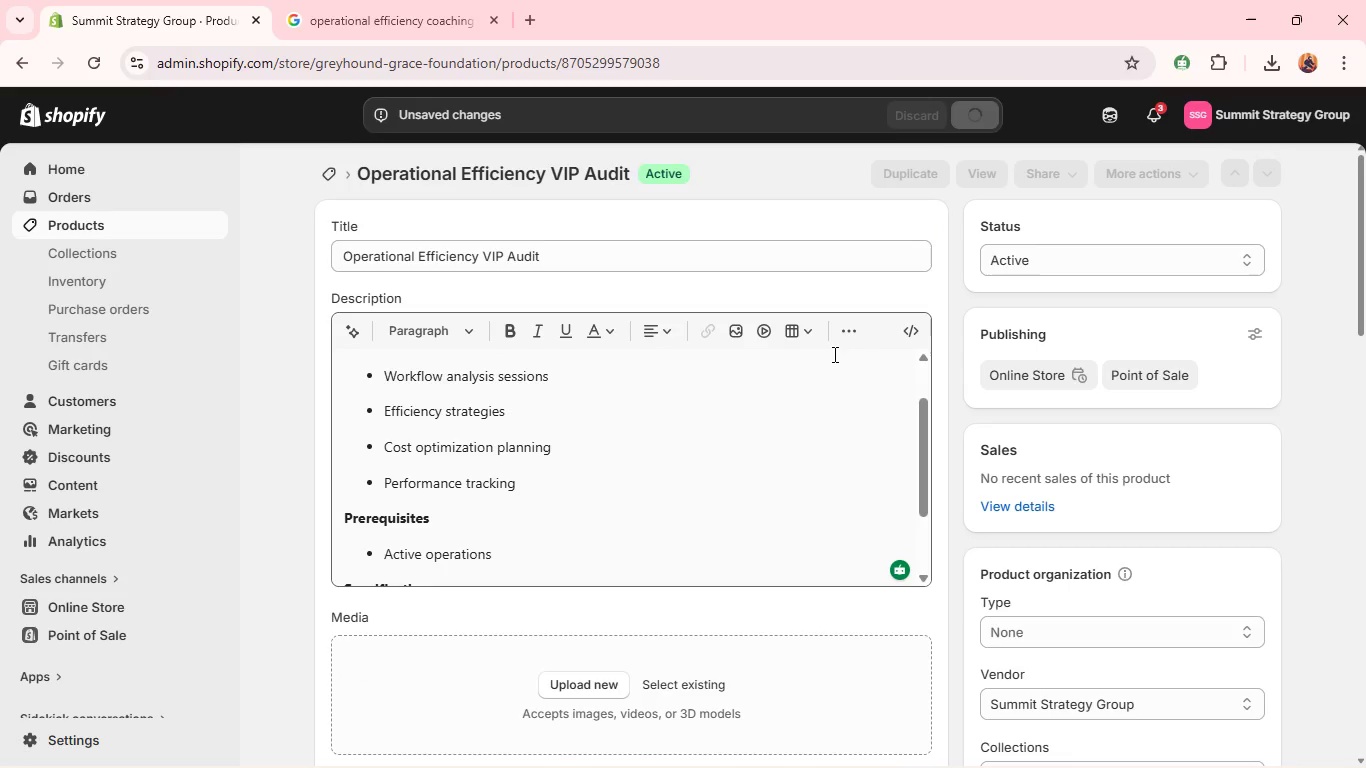 
left_click([1026, 340])
 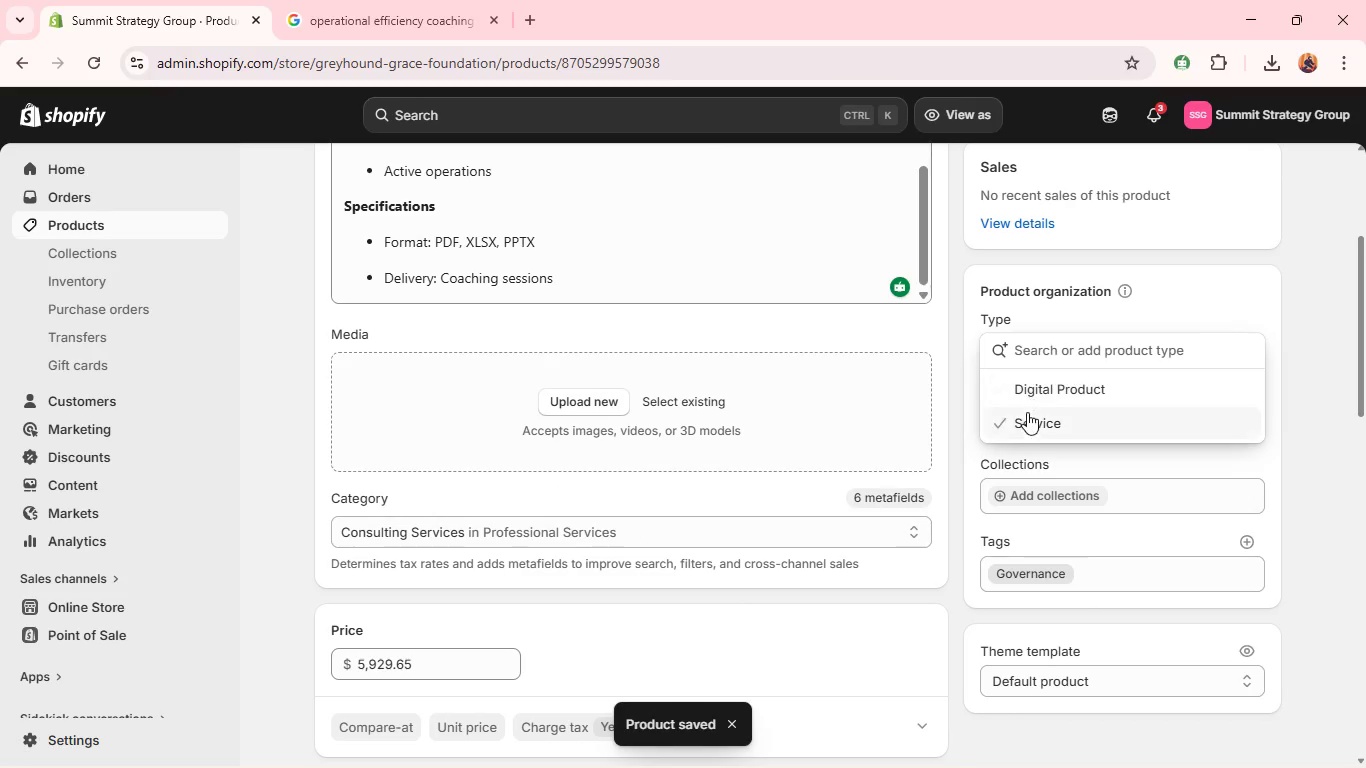 
left_click([1027, 416])
 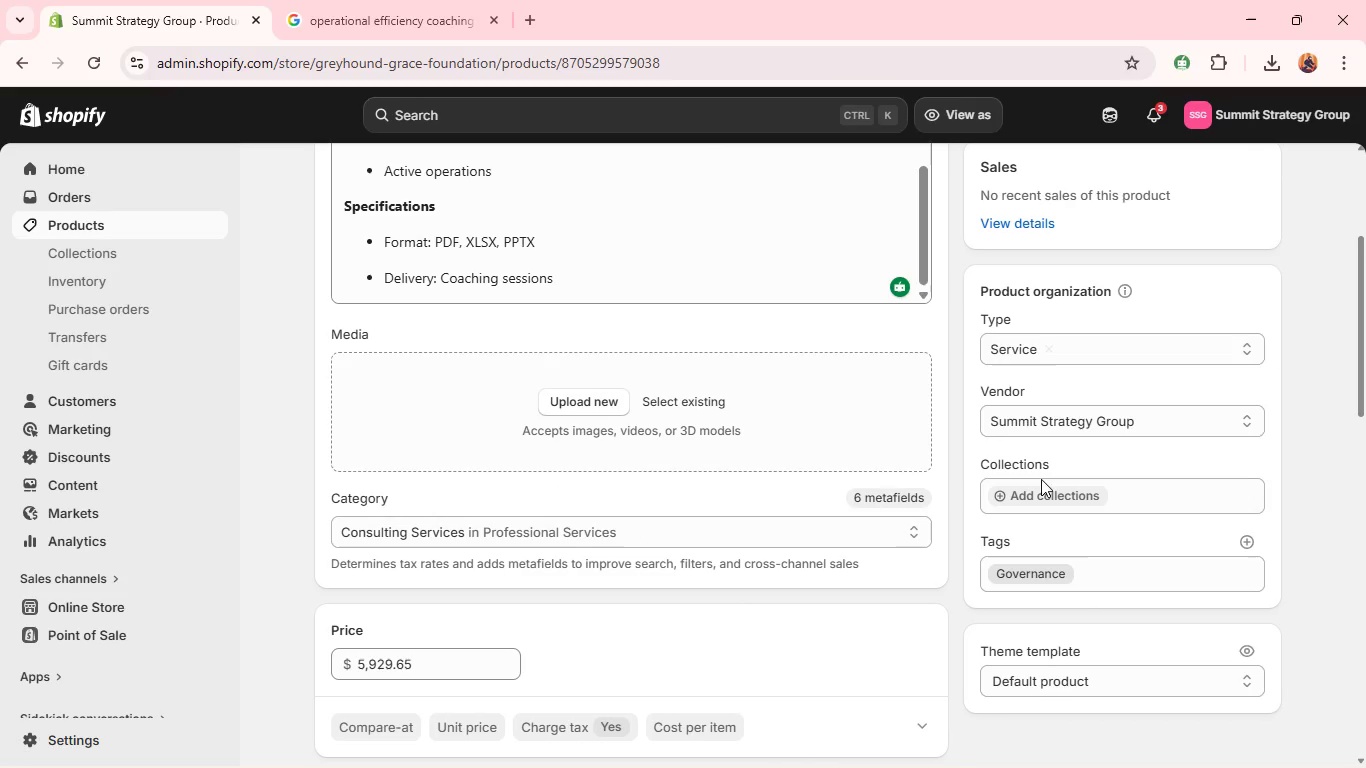 
left_click([1041, 485])
 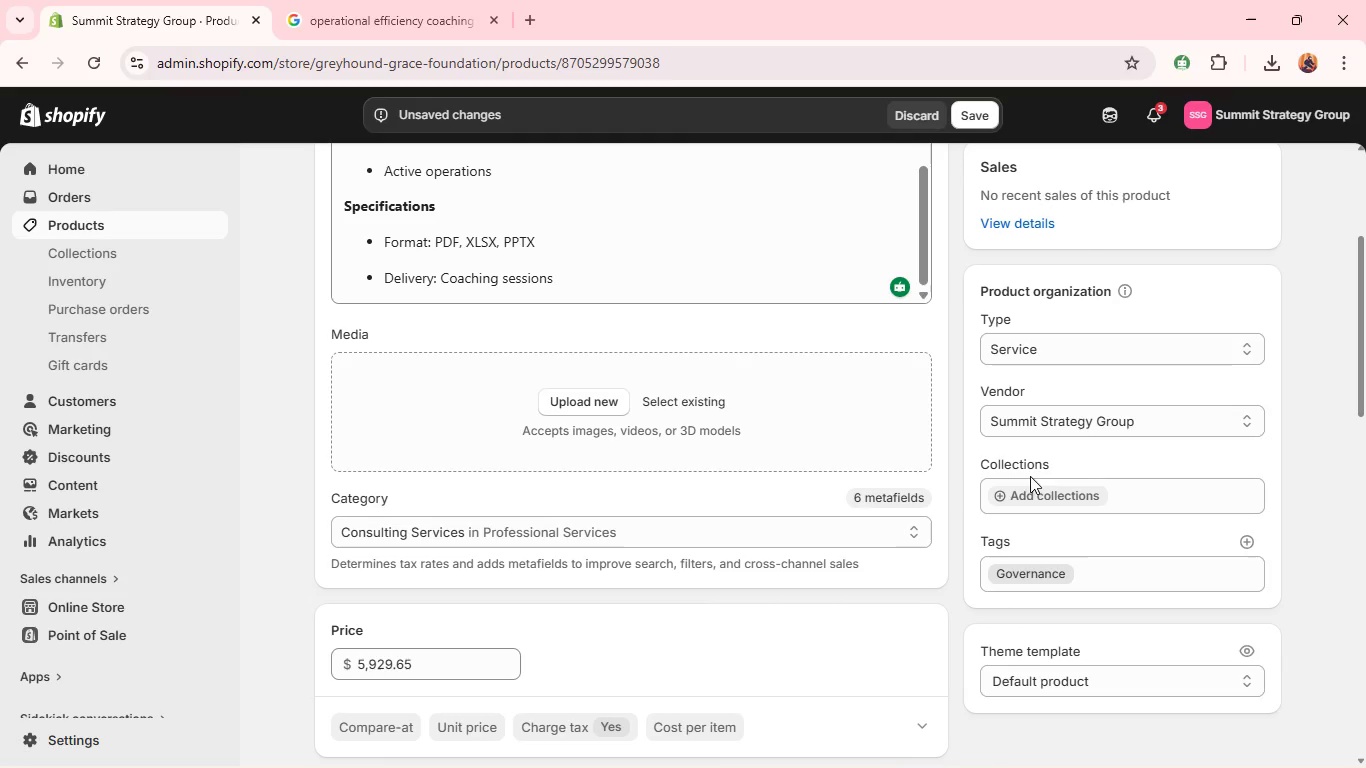 
left_click([1032, 488])
 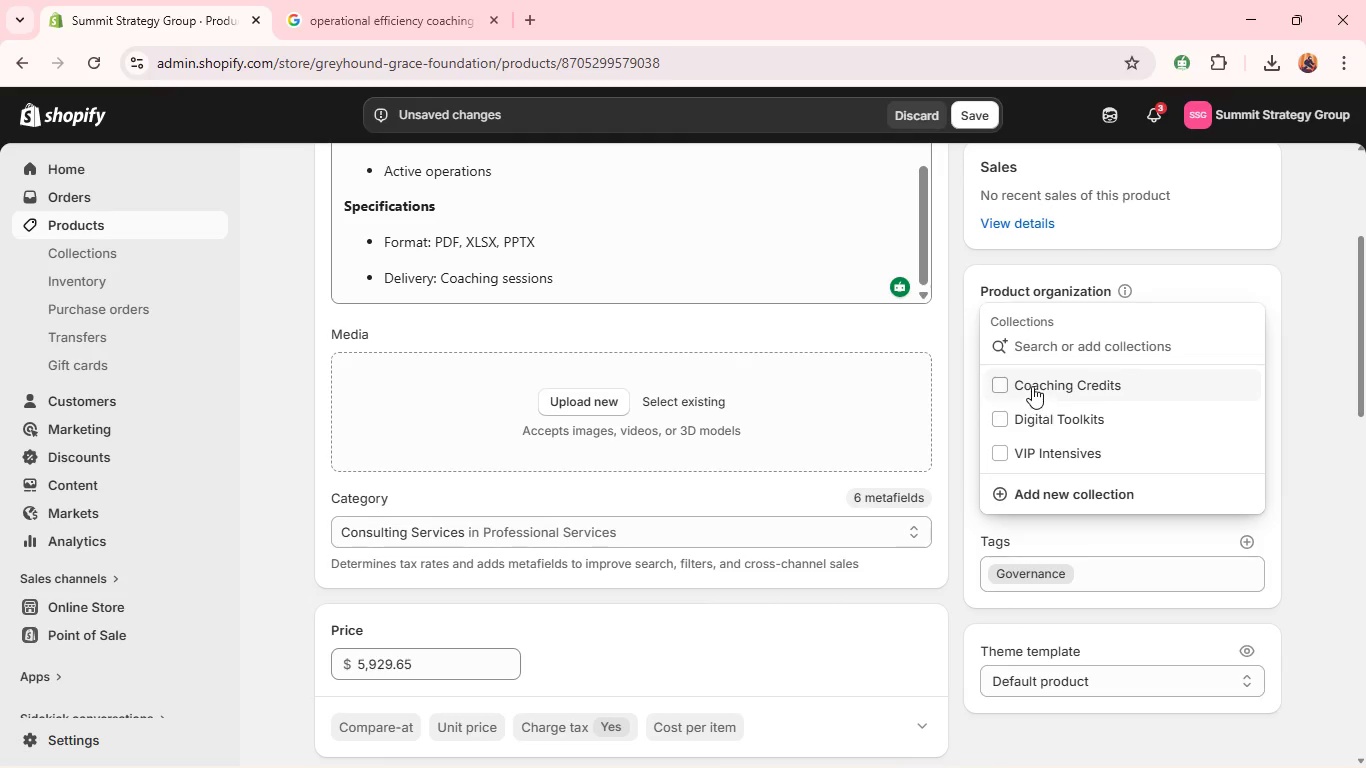 
left_click([1032, 386])
 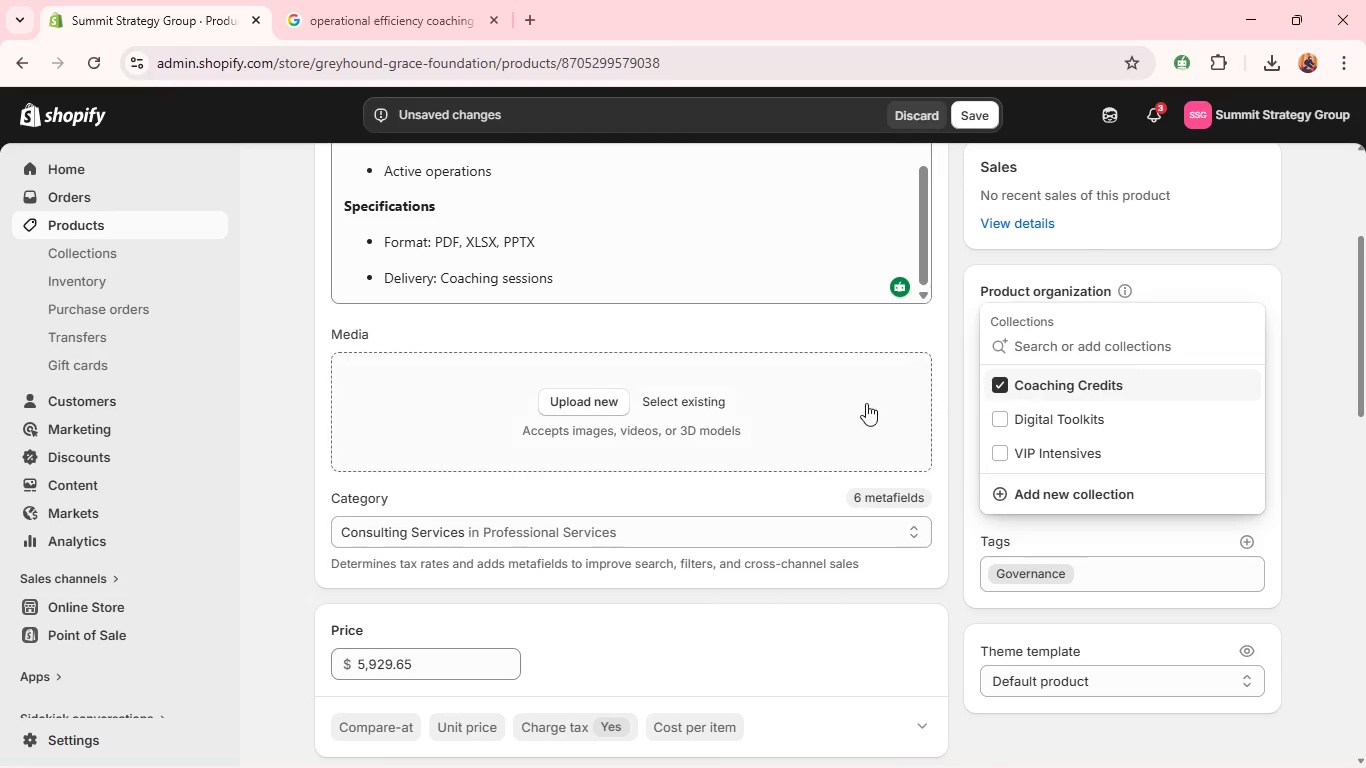 
left_click([862, 403])
 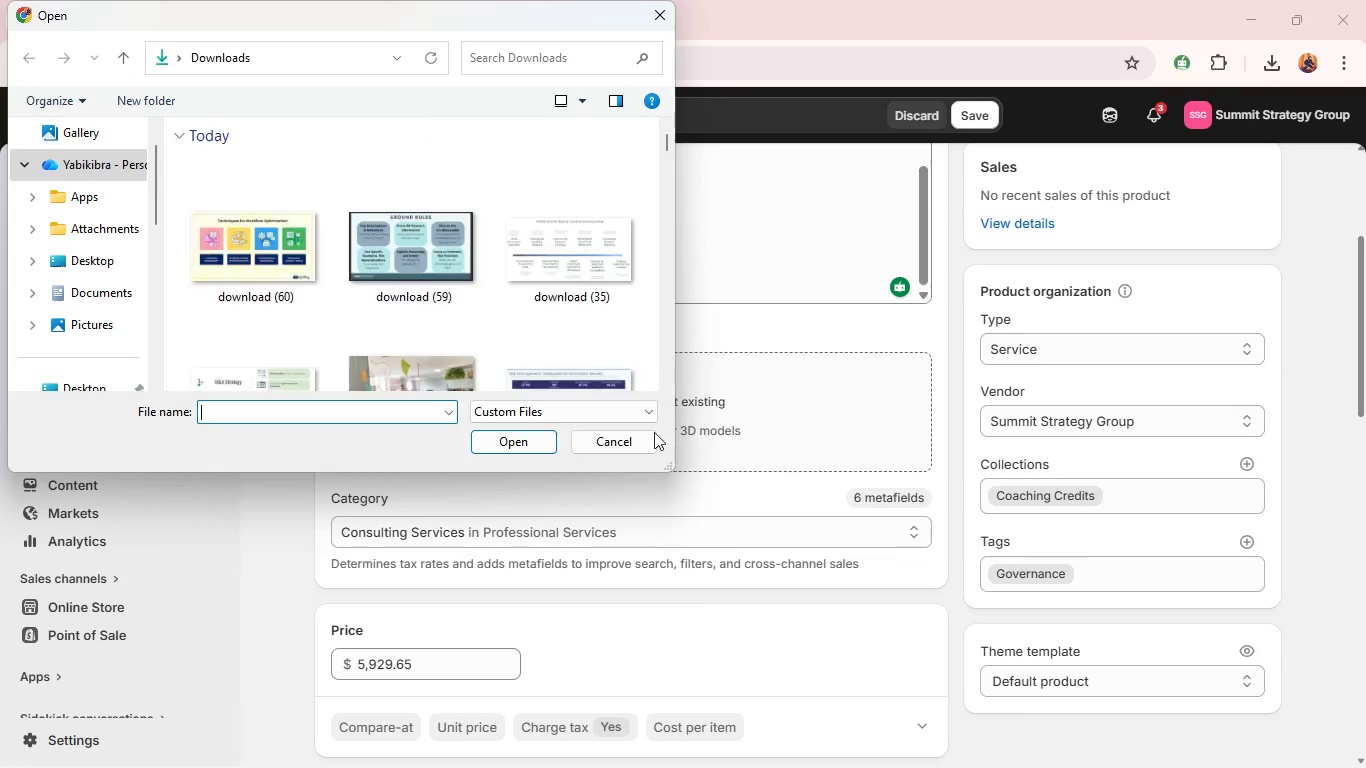 
left_click([602, 435])
 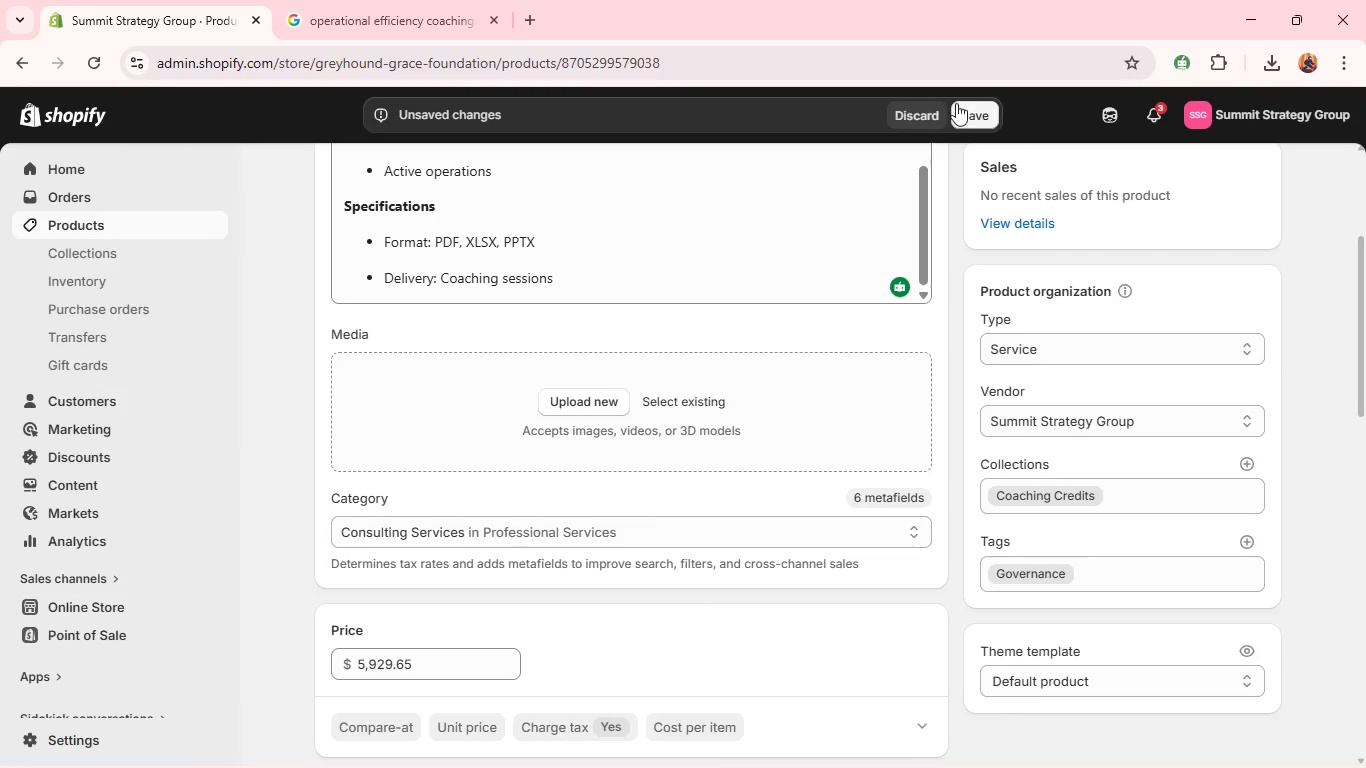 
left_click([959, 107])
 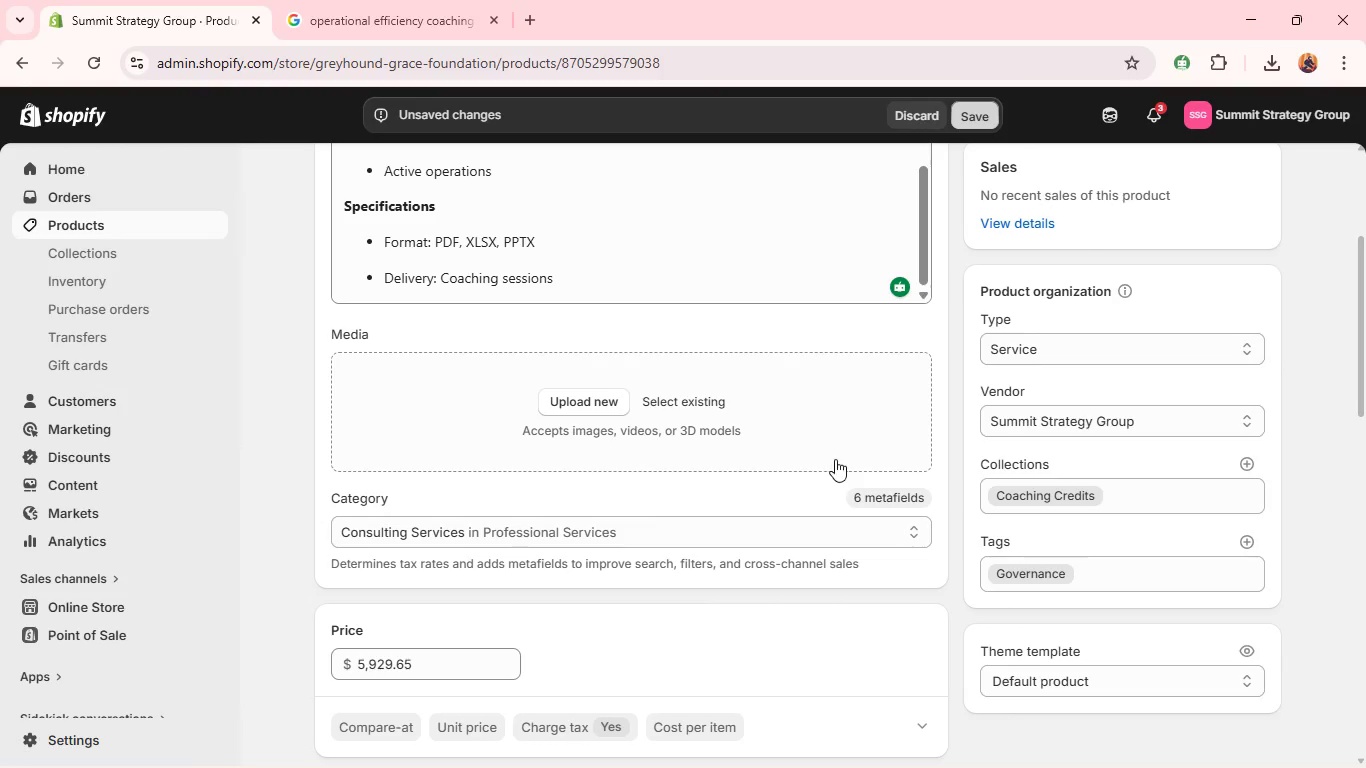 
scroll: coordinate [750, 445], scroll_direction: down, amount: 4.0
 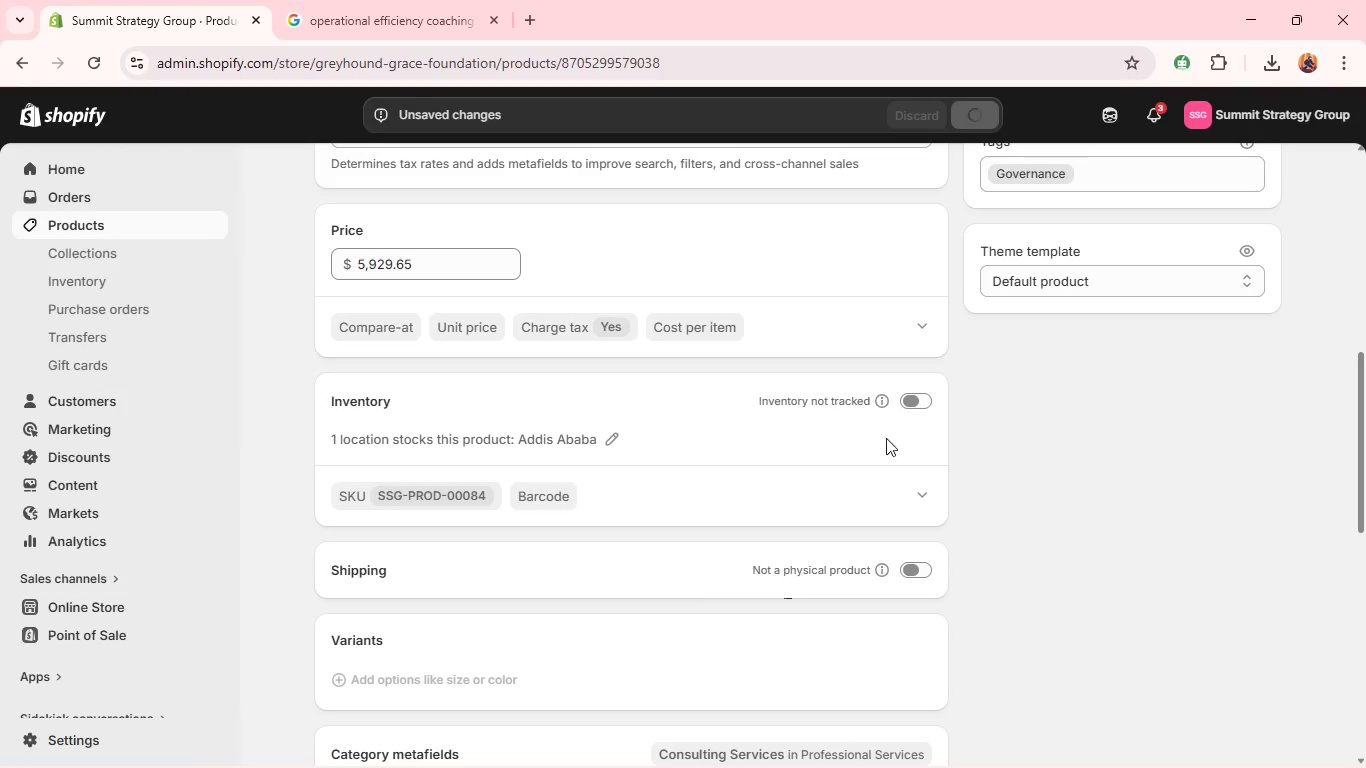 
left_click([919, 406])
 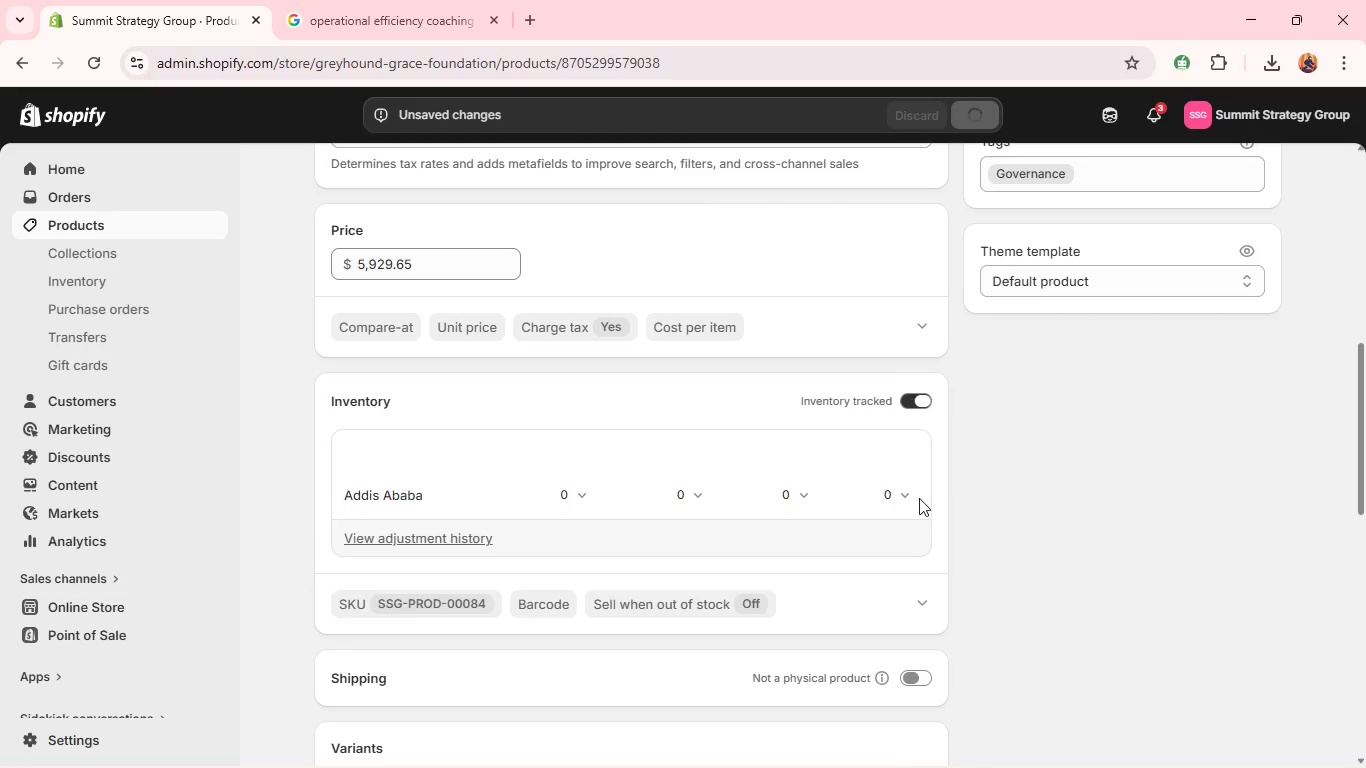 
left_click([908, 491])
 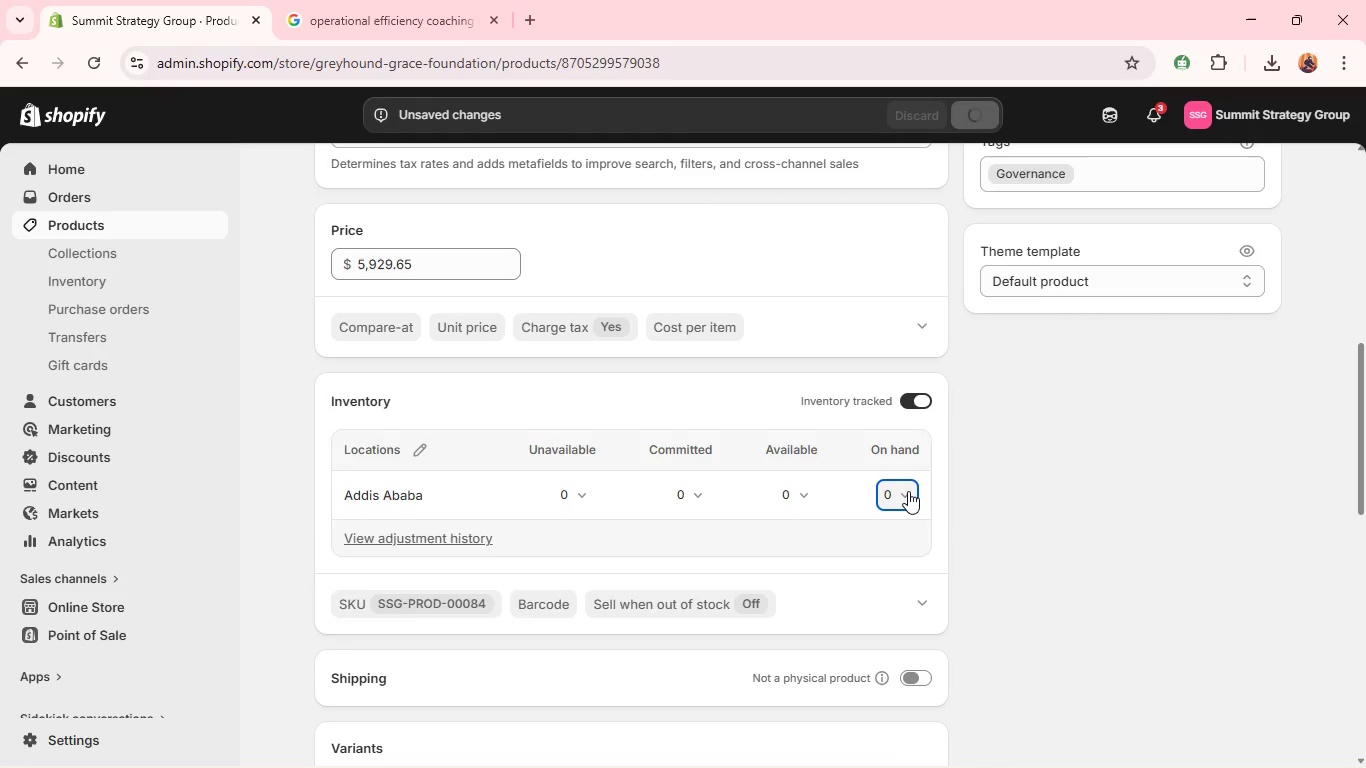 
type(999)
 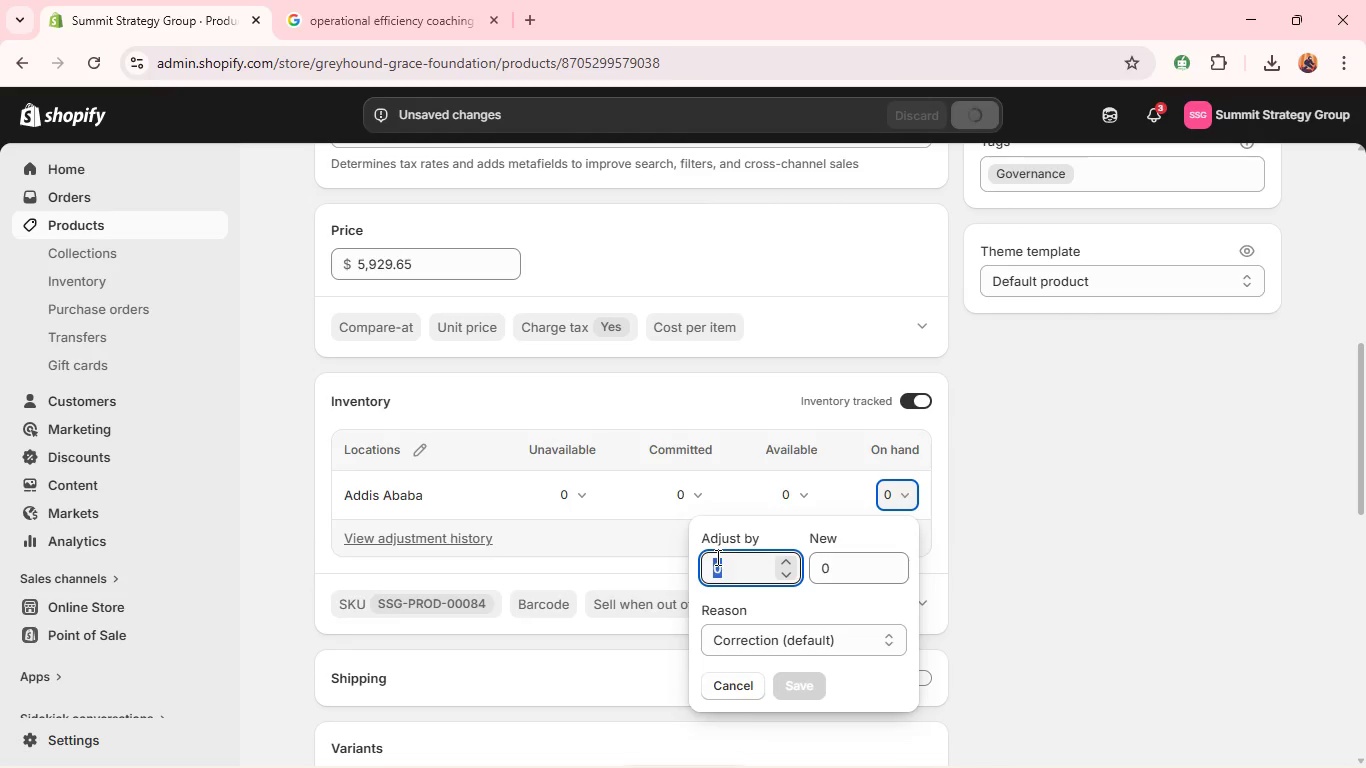 
type(999)
 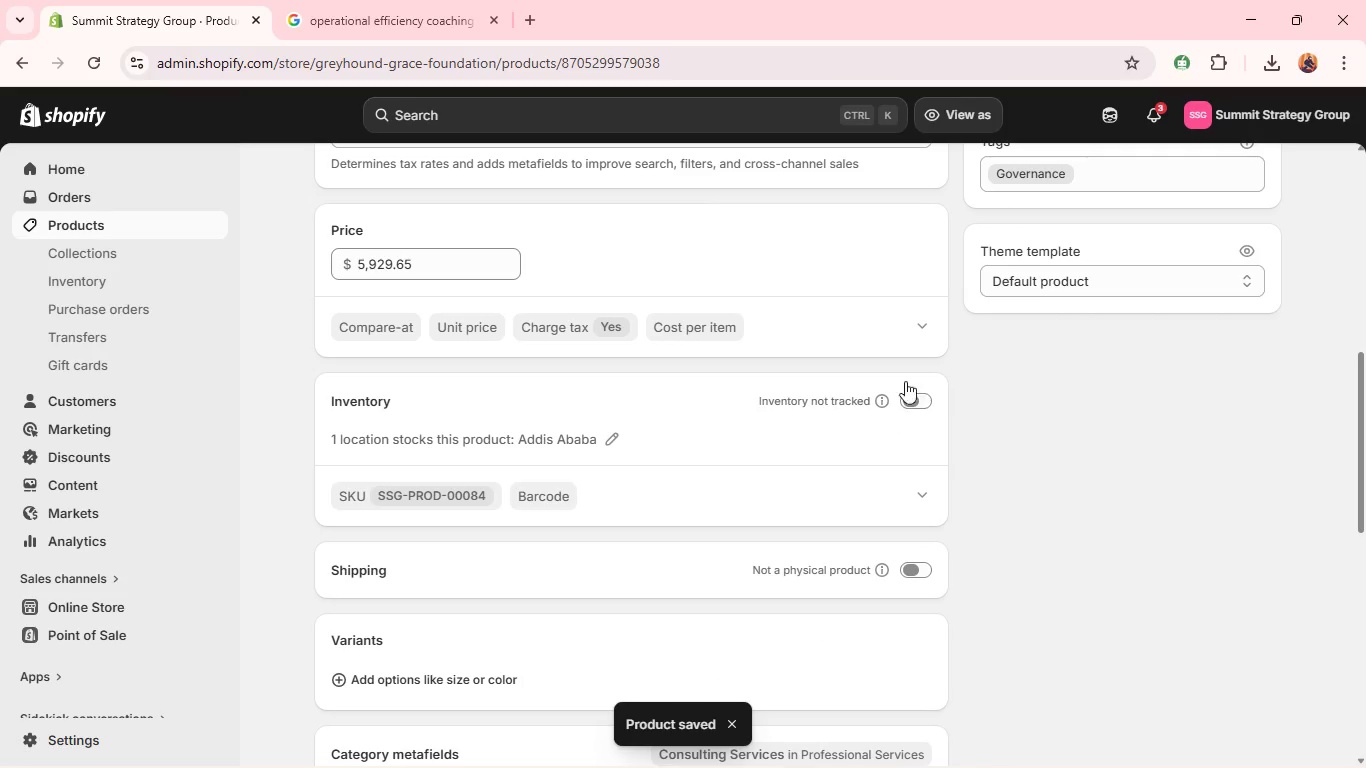 
left_click([915, 392])
 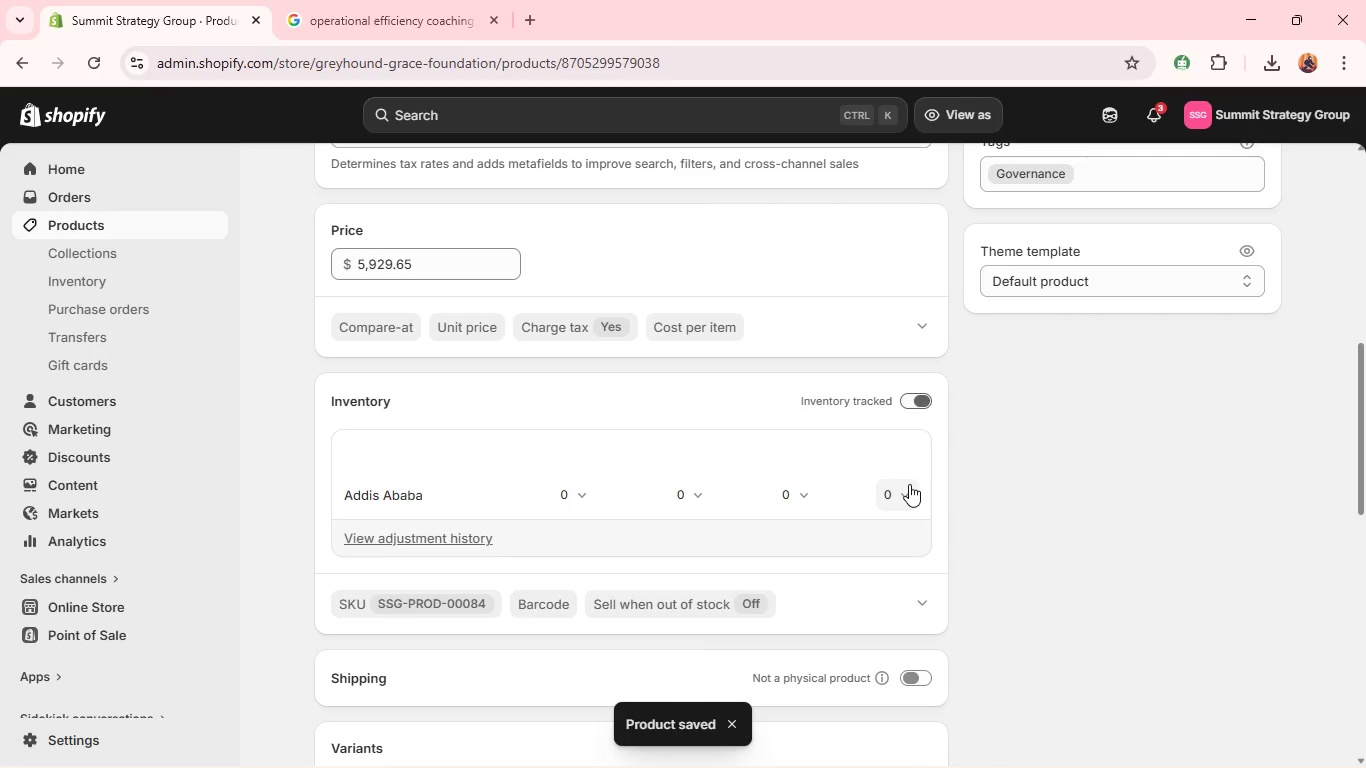 
left_click([900, 491])
 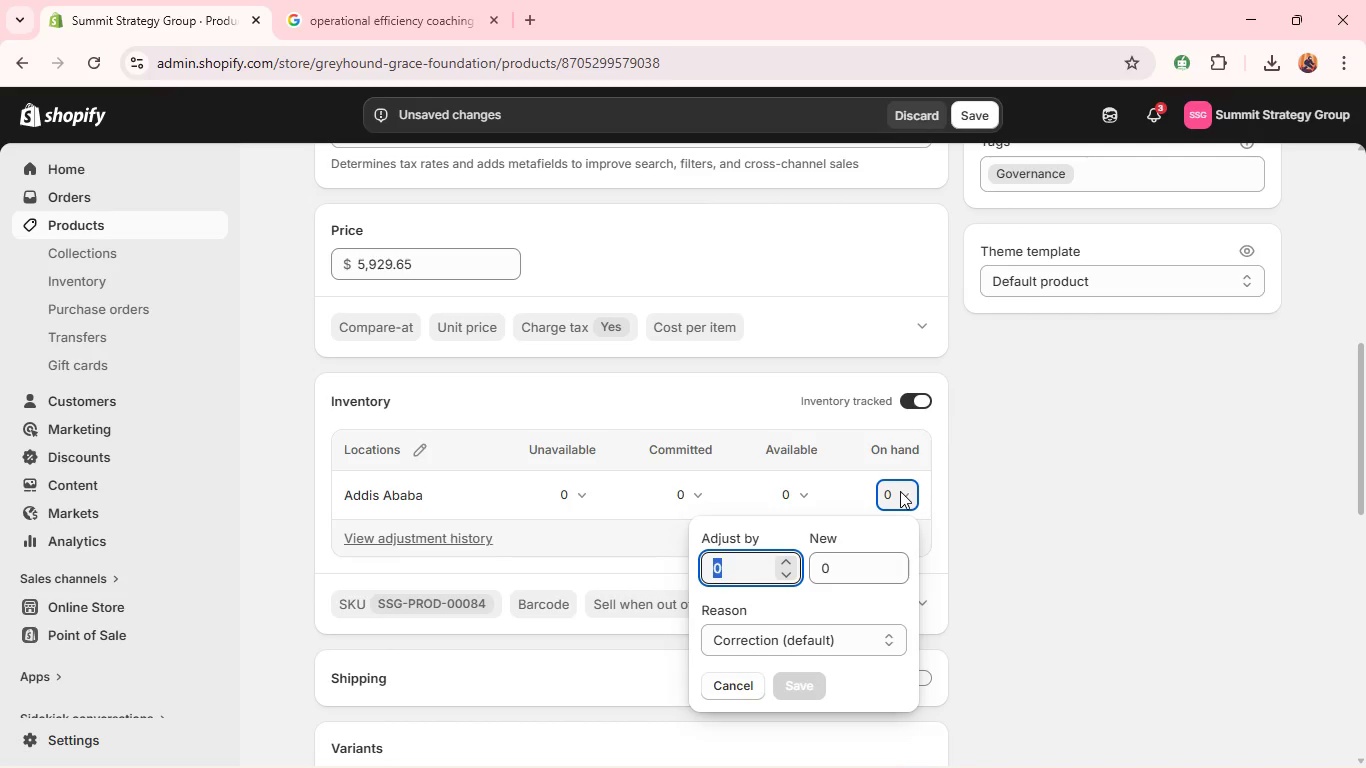 
type(999)
 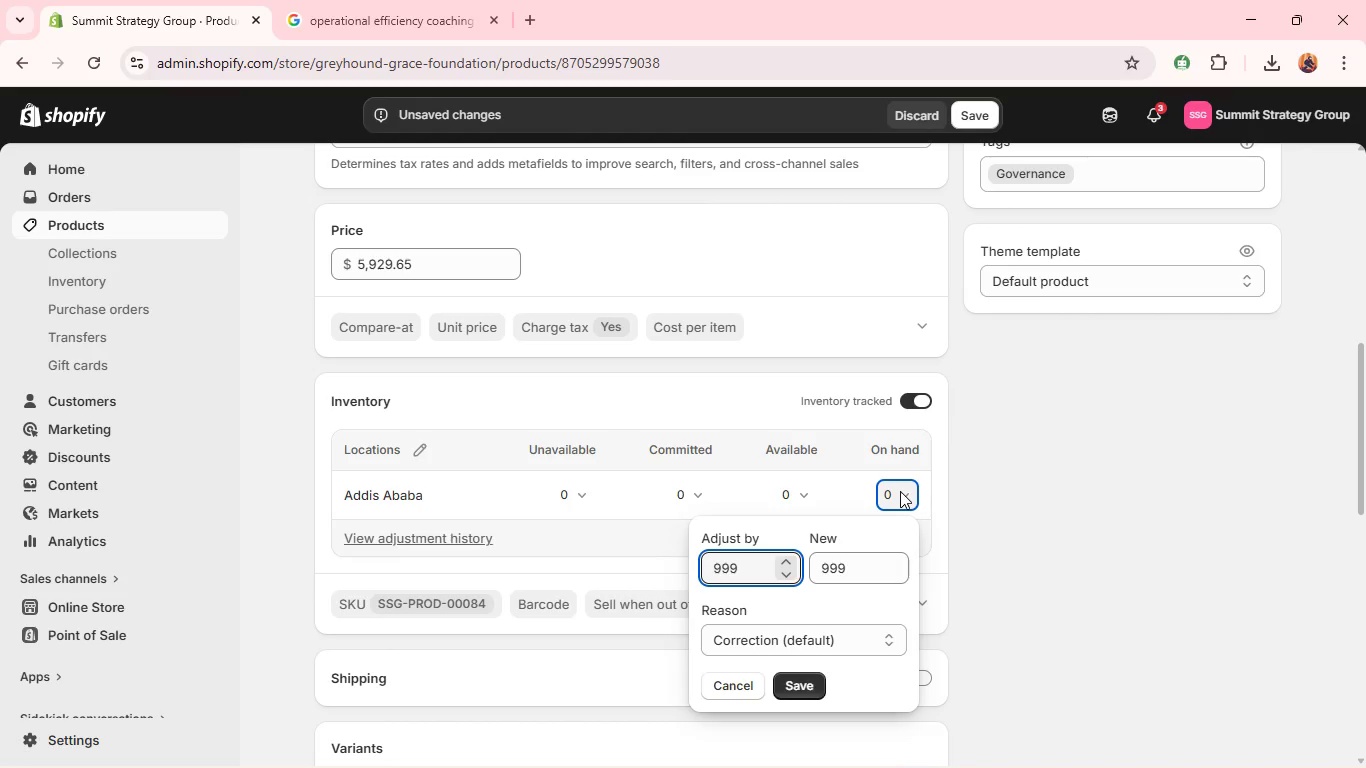 
key(Enter)
 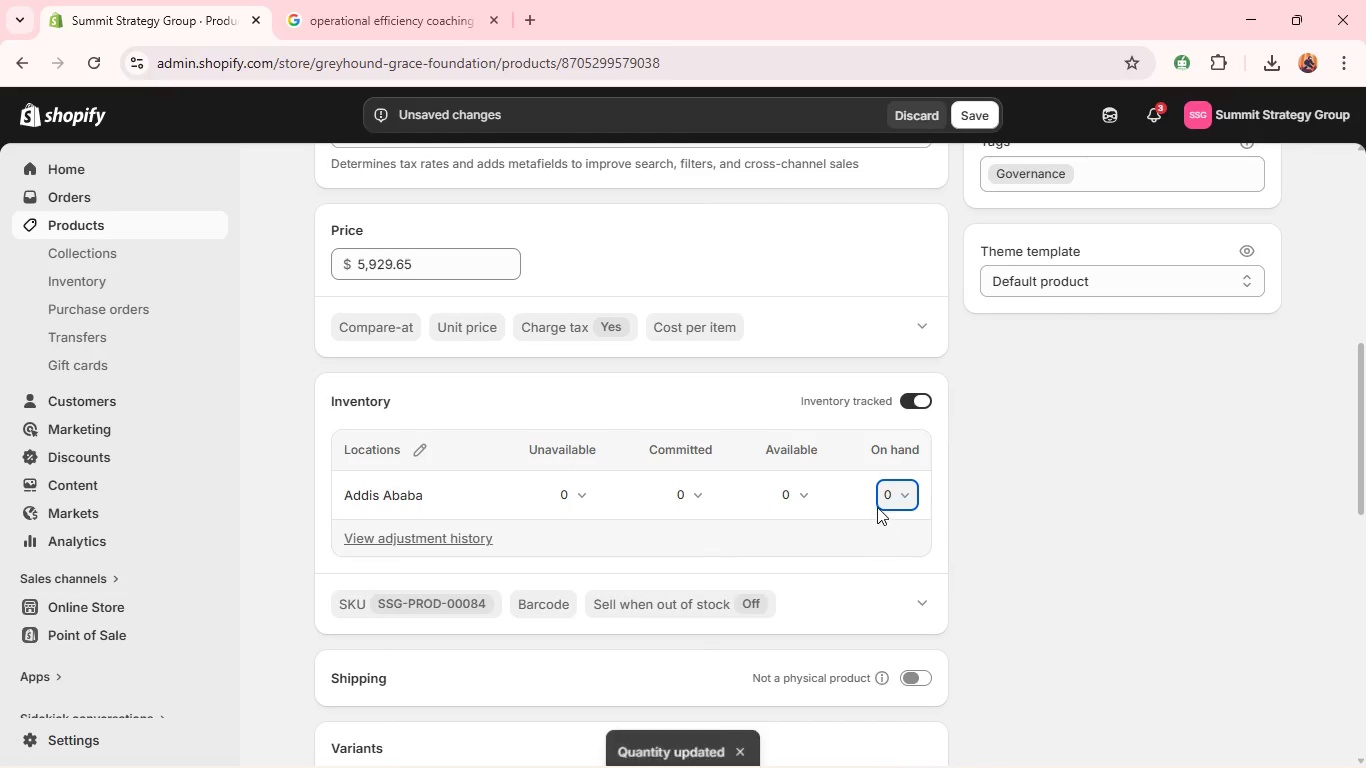 
scroll: coordinate [868, 499], scroll_direction: down, amount: 12.0
 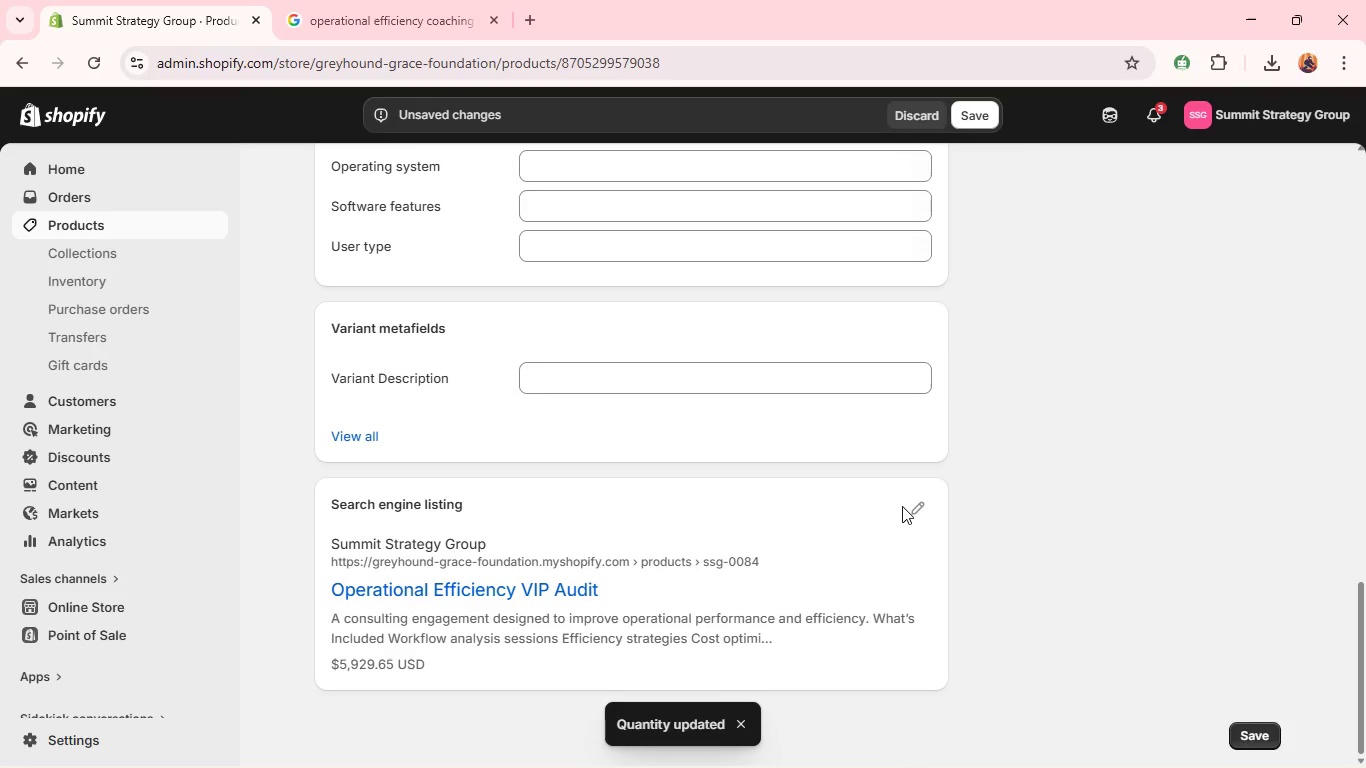 
left_click([912, 506])
 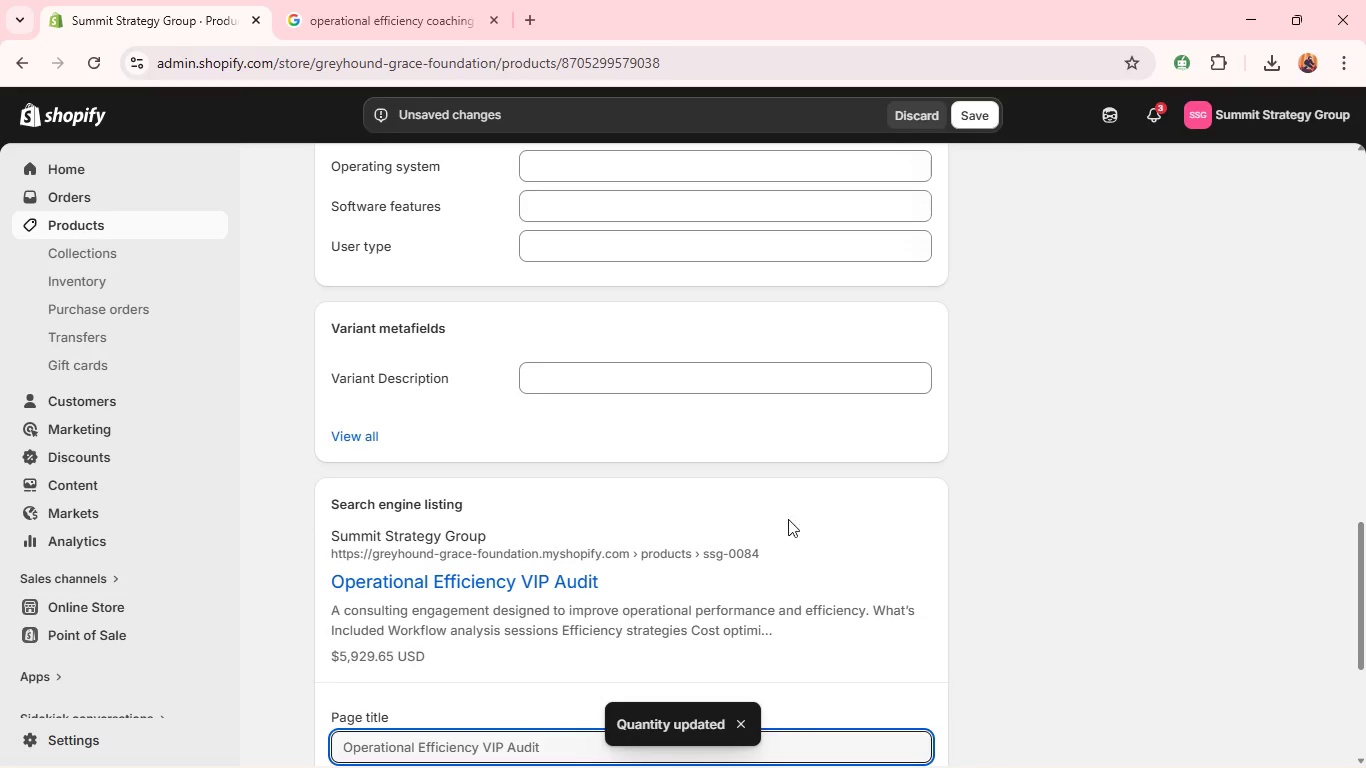 
scroll: coordinate [752, 506], scroll_direction: down, amount: 3.0
 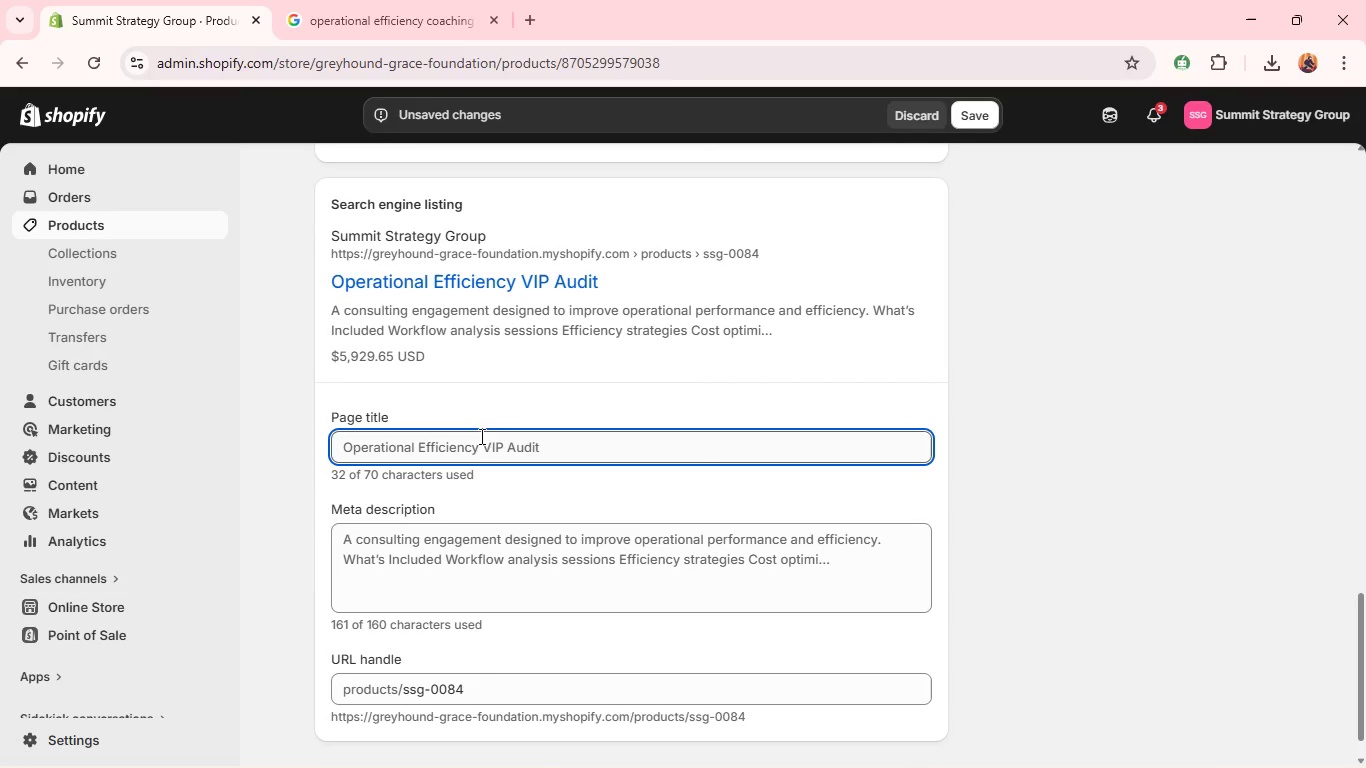 
left_click_drag(start_coordinate=[484, 448], to_coordinate=[734, 445])
 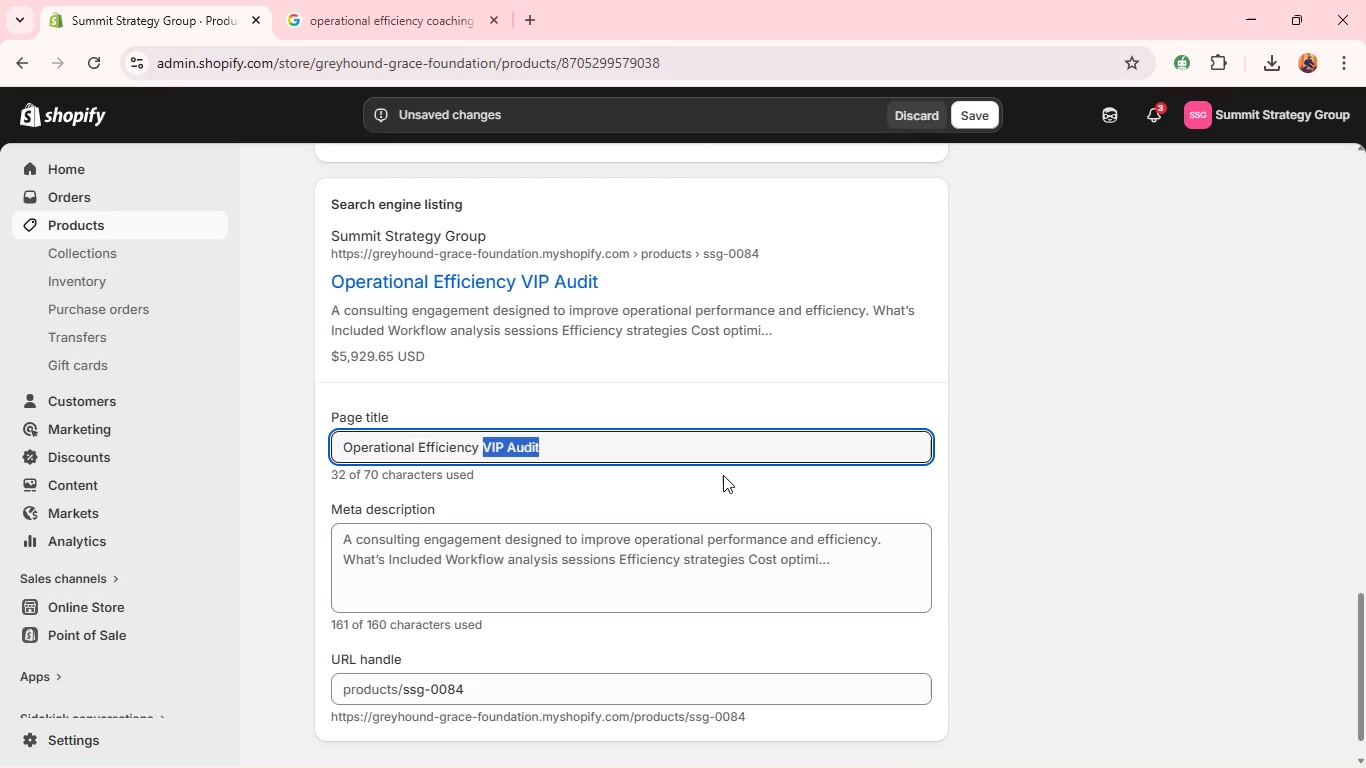 
type(Coaching for Business Improvement )
 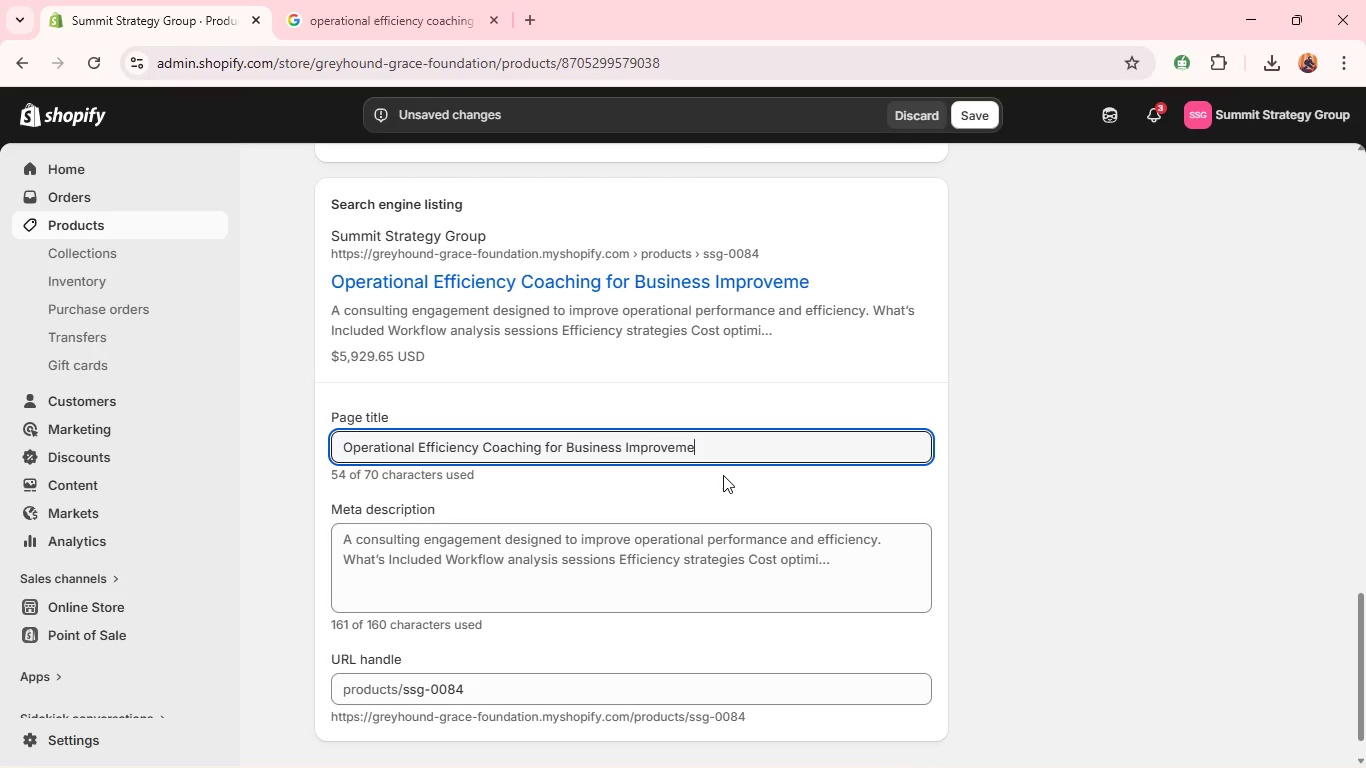 
 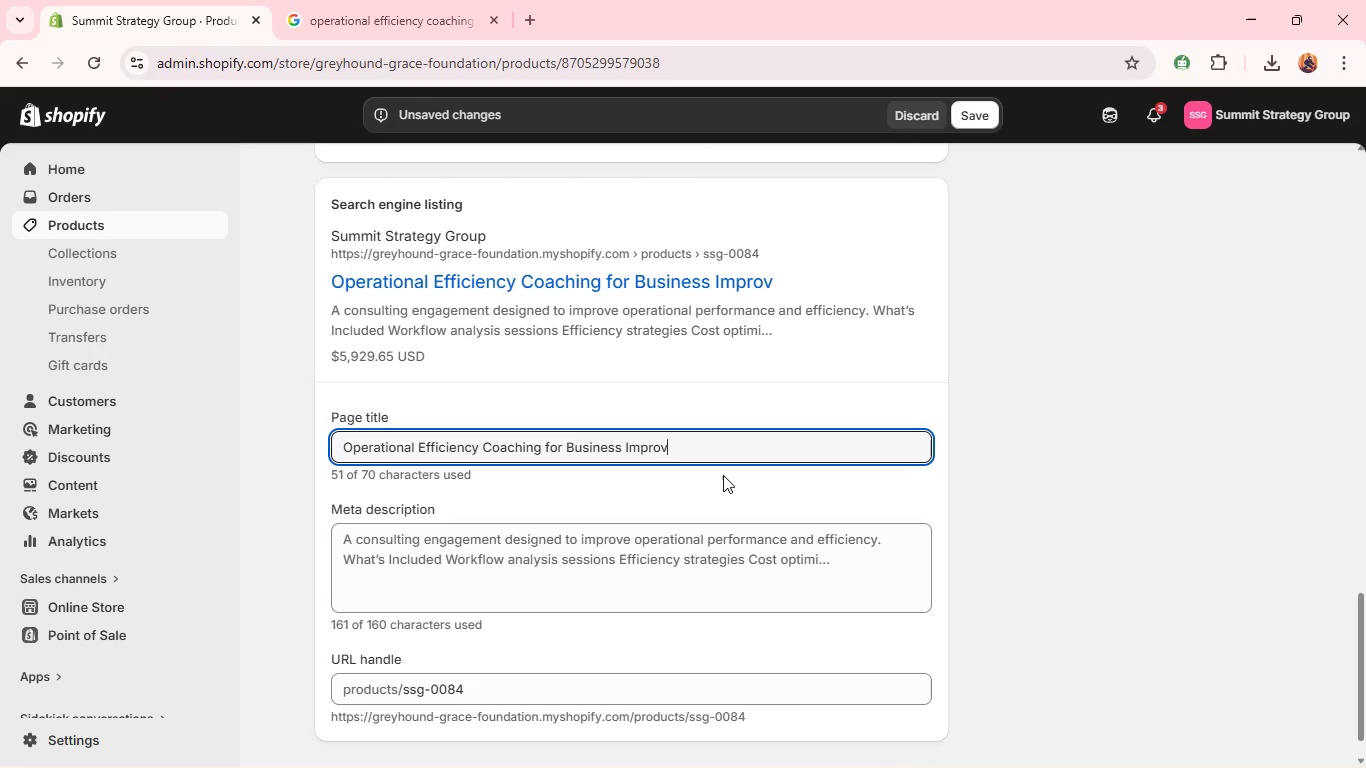 
key(Control+ControlLeft)
 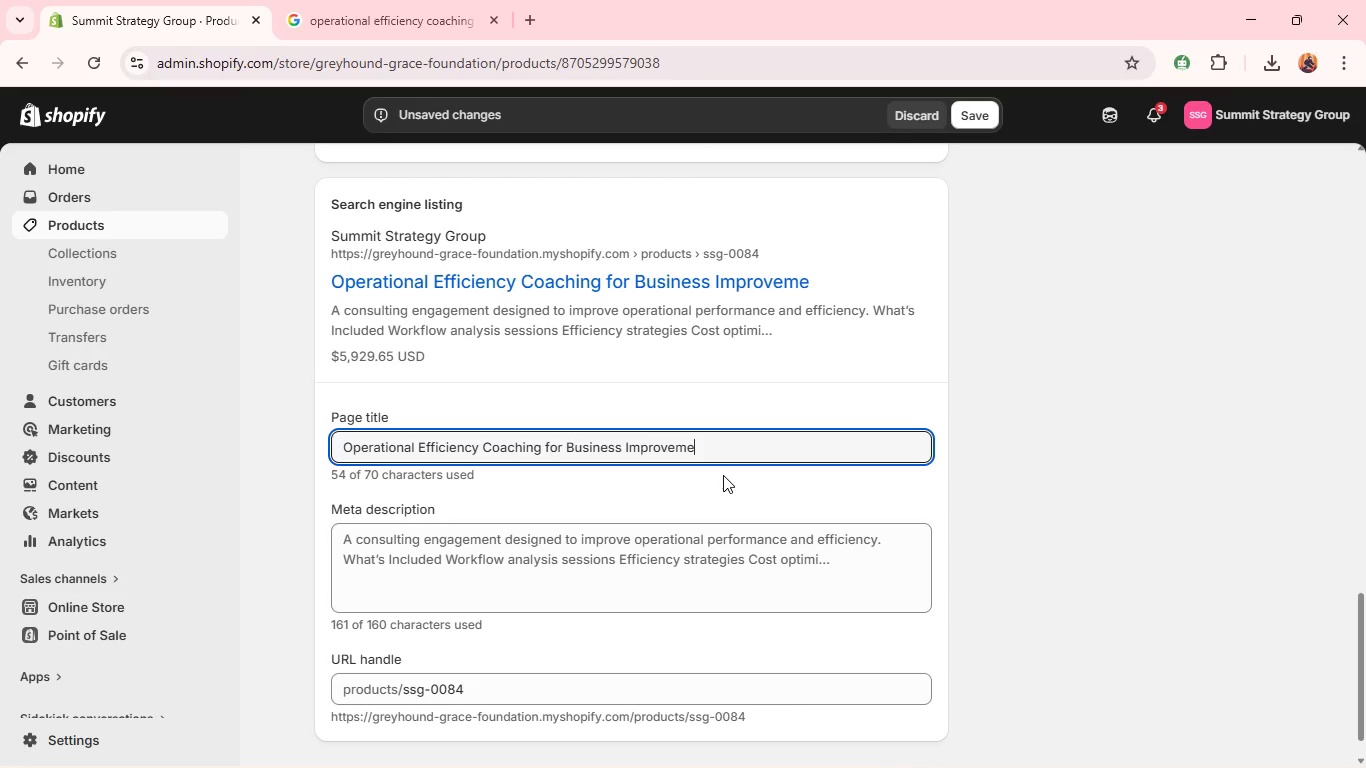 
key(Control+A)
 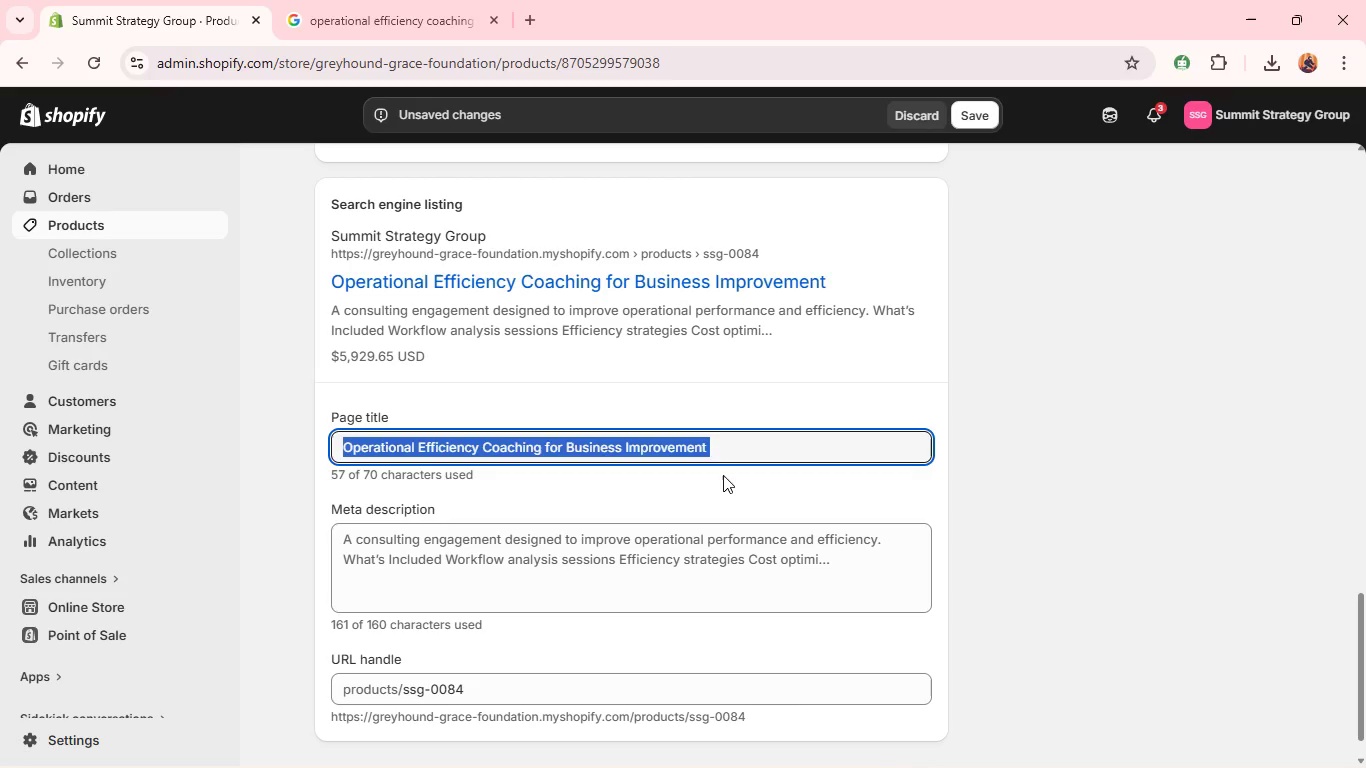 
key(Control+V)
 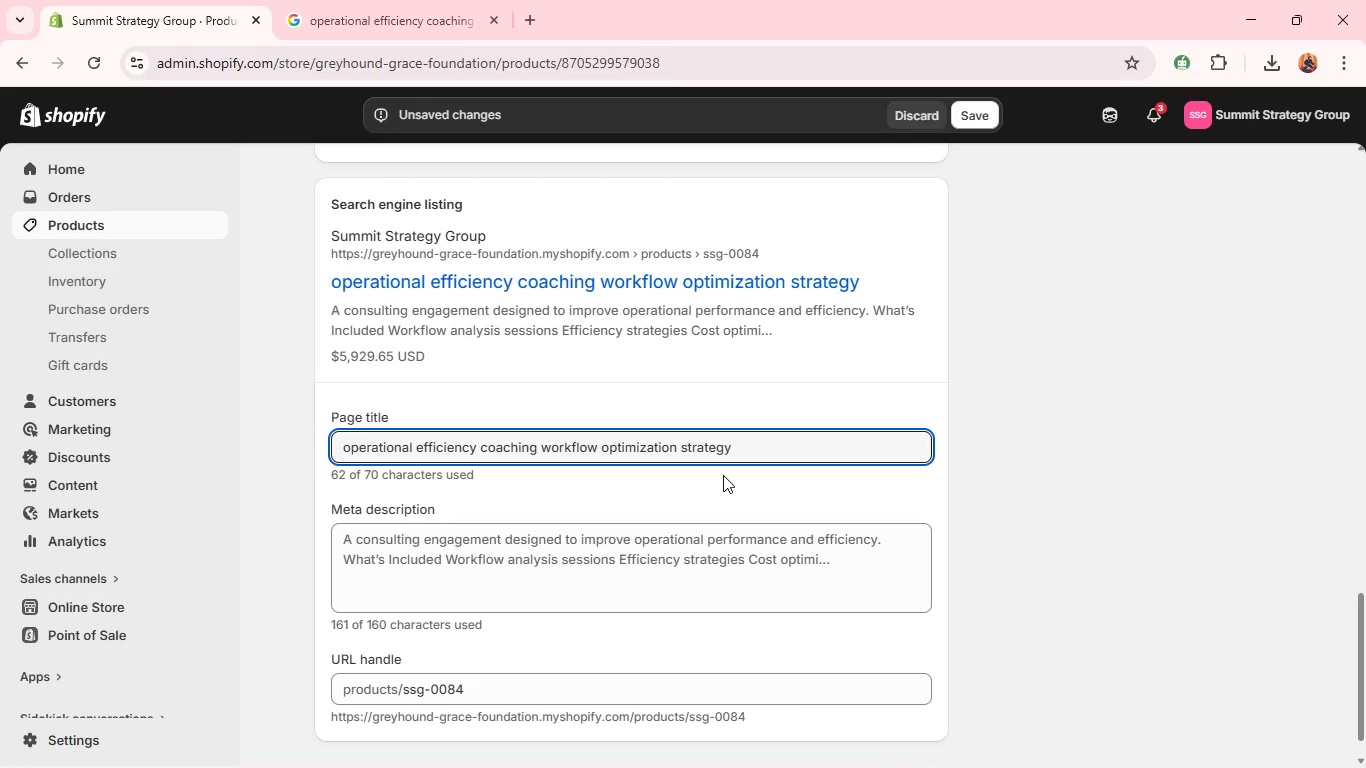 
key(Control+A)
 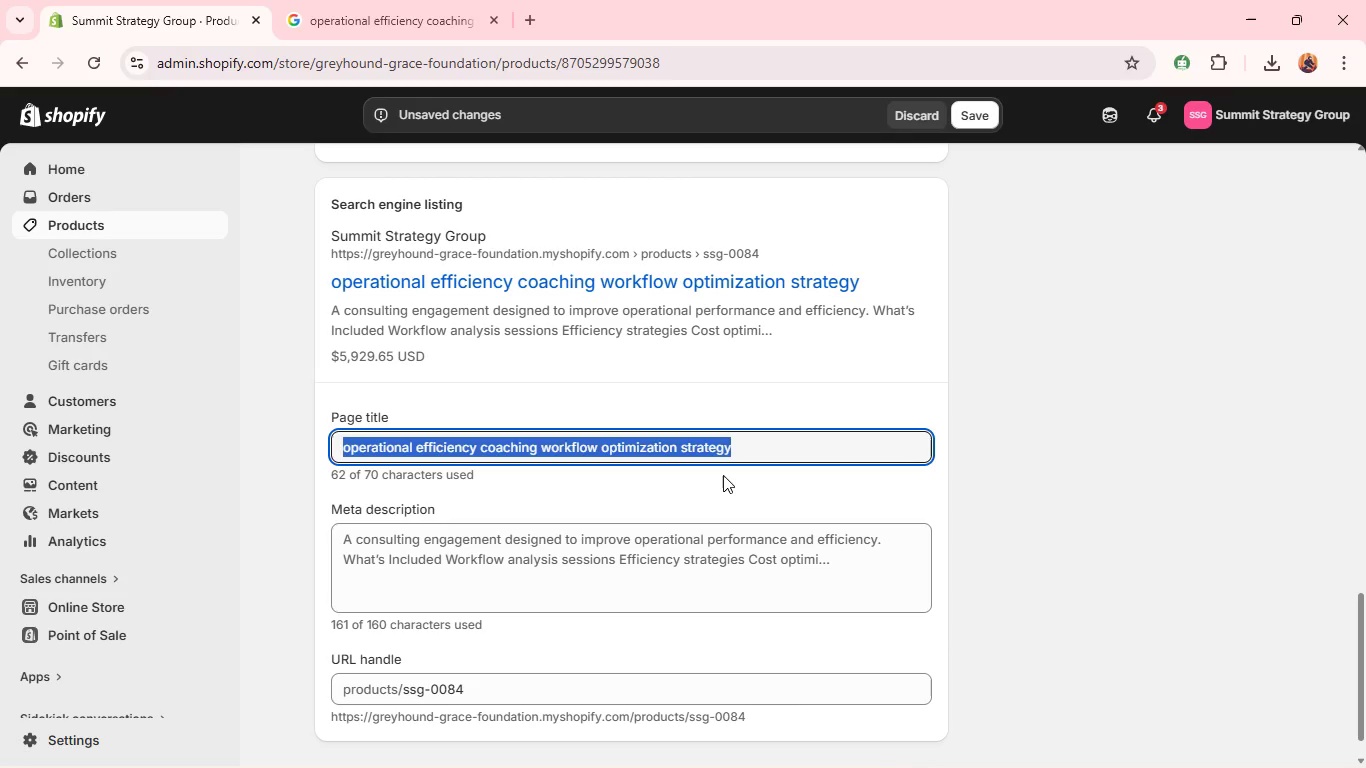 
key(Control+Z)
 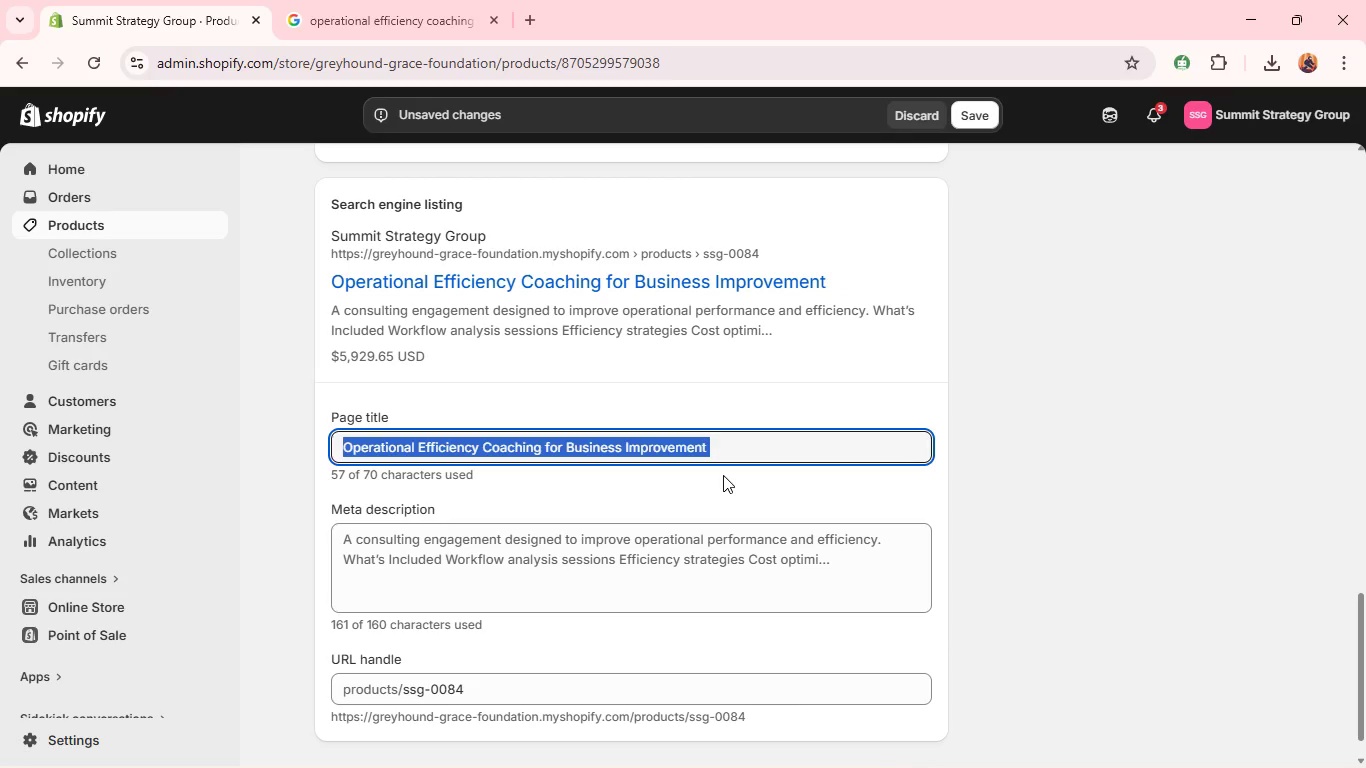 
key(Control+C)
 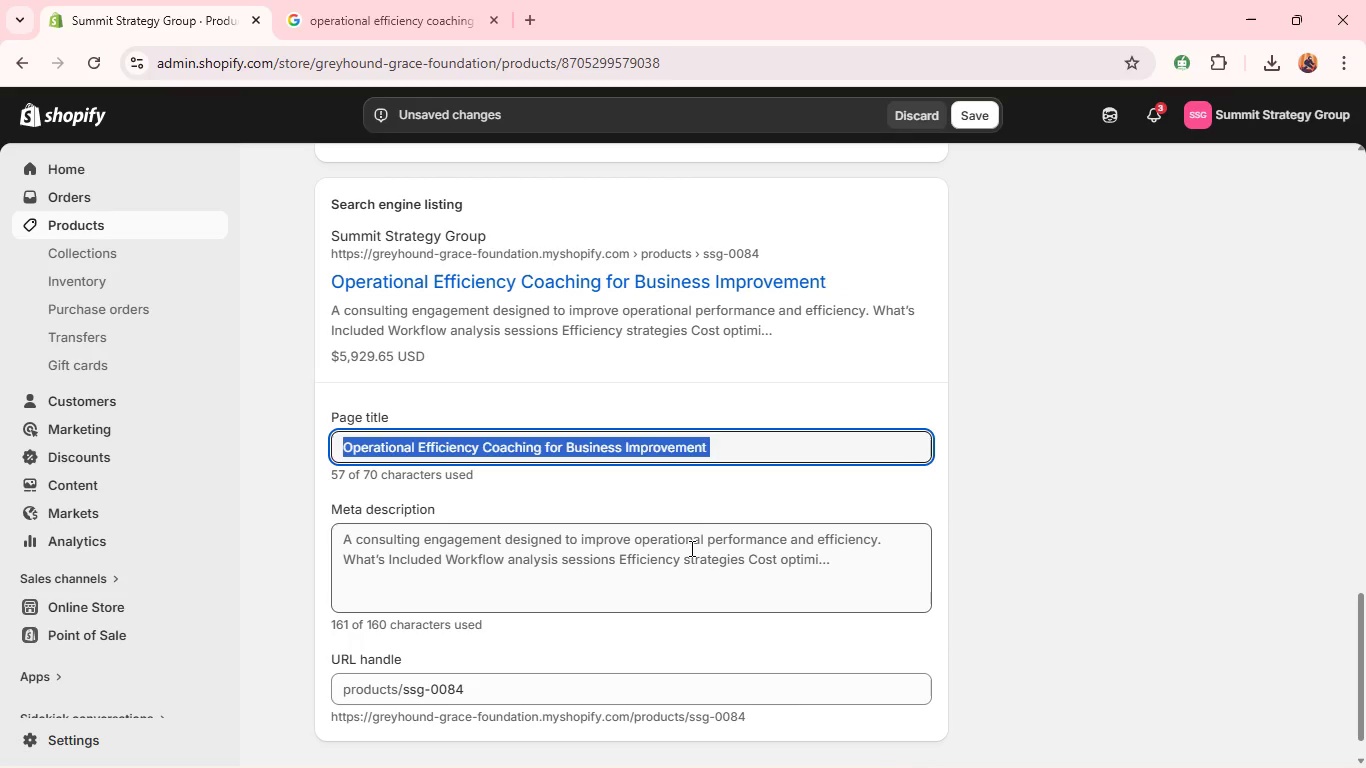 
left_click([690, 548])
 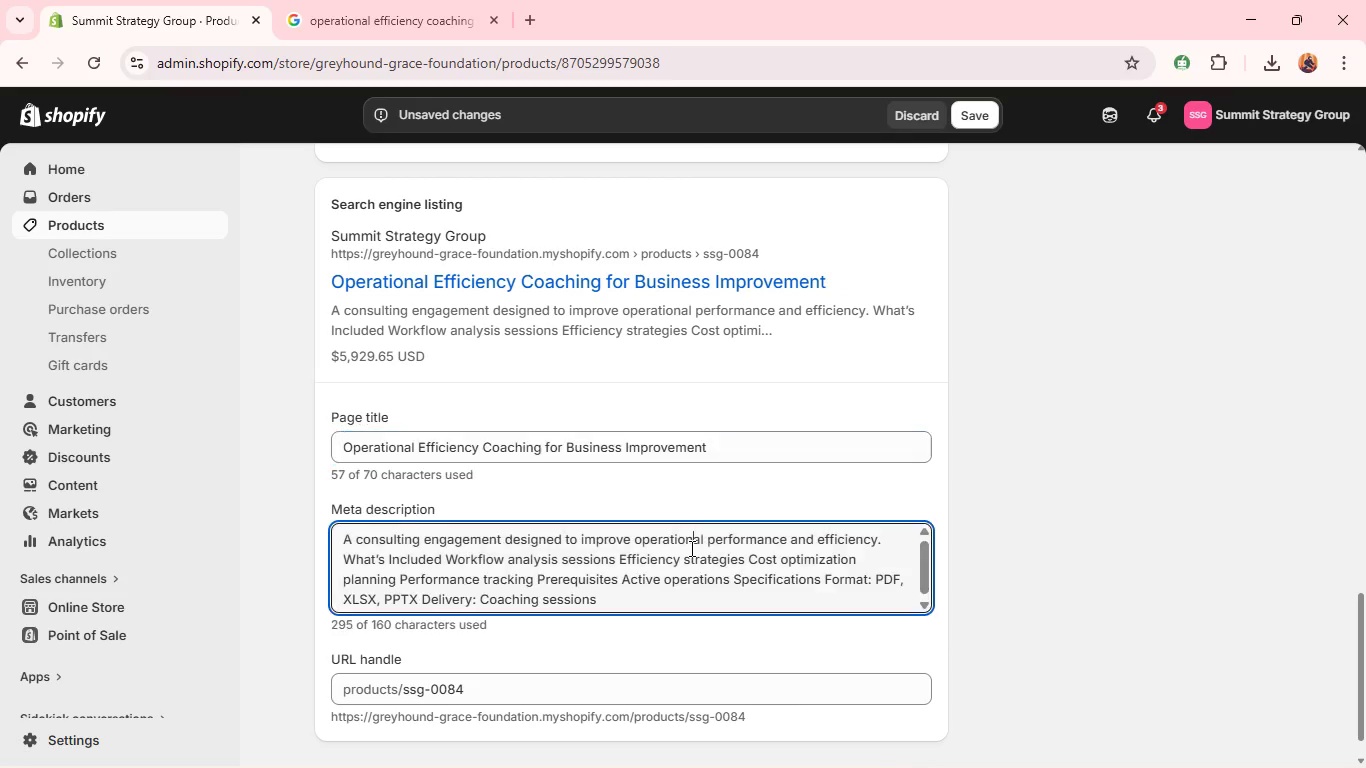 
key(Control+A)
 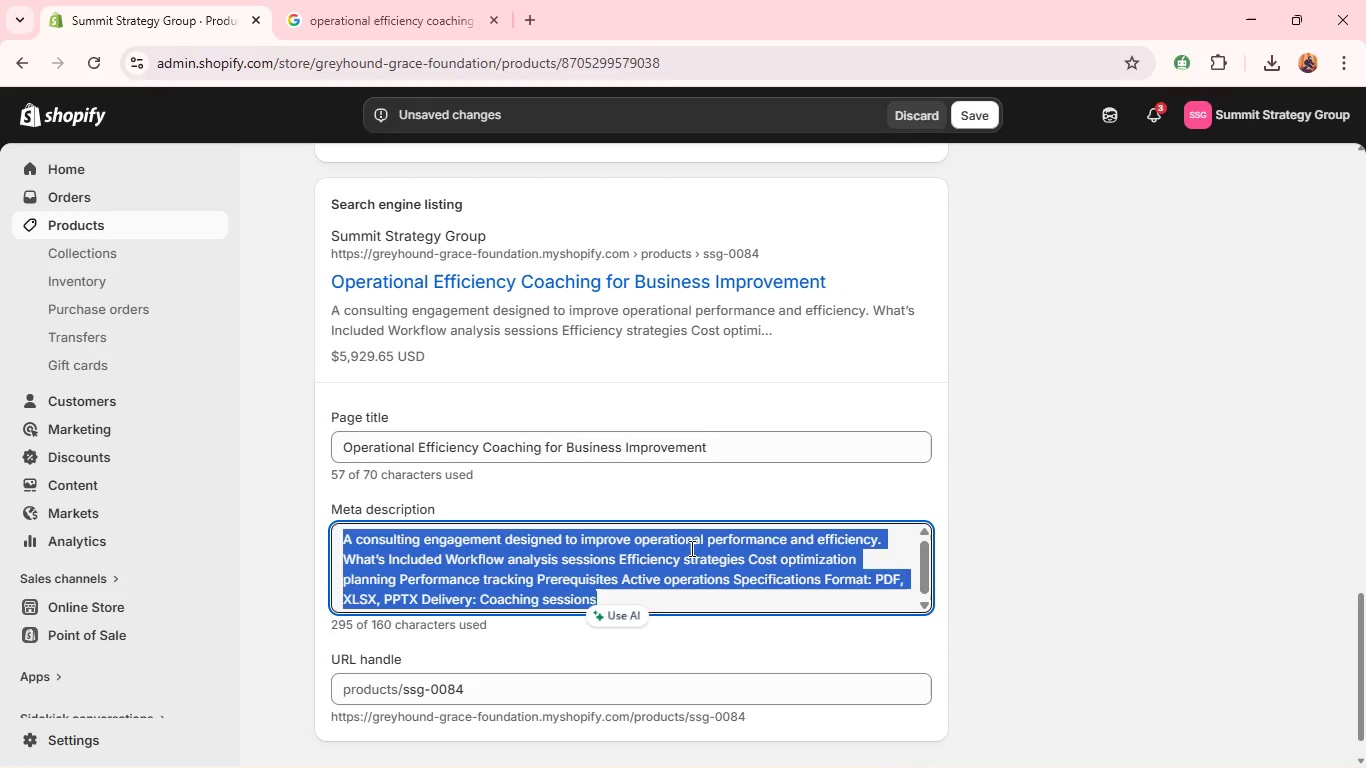 
key(Control+V)
 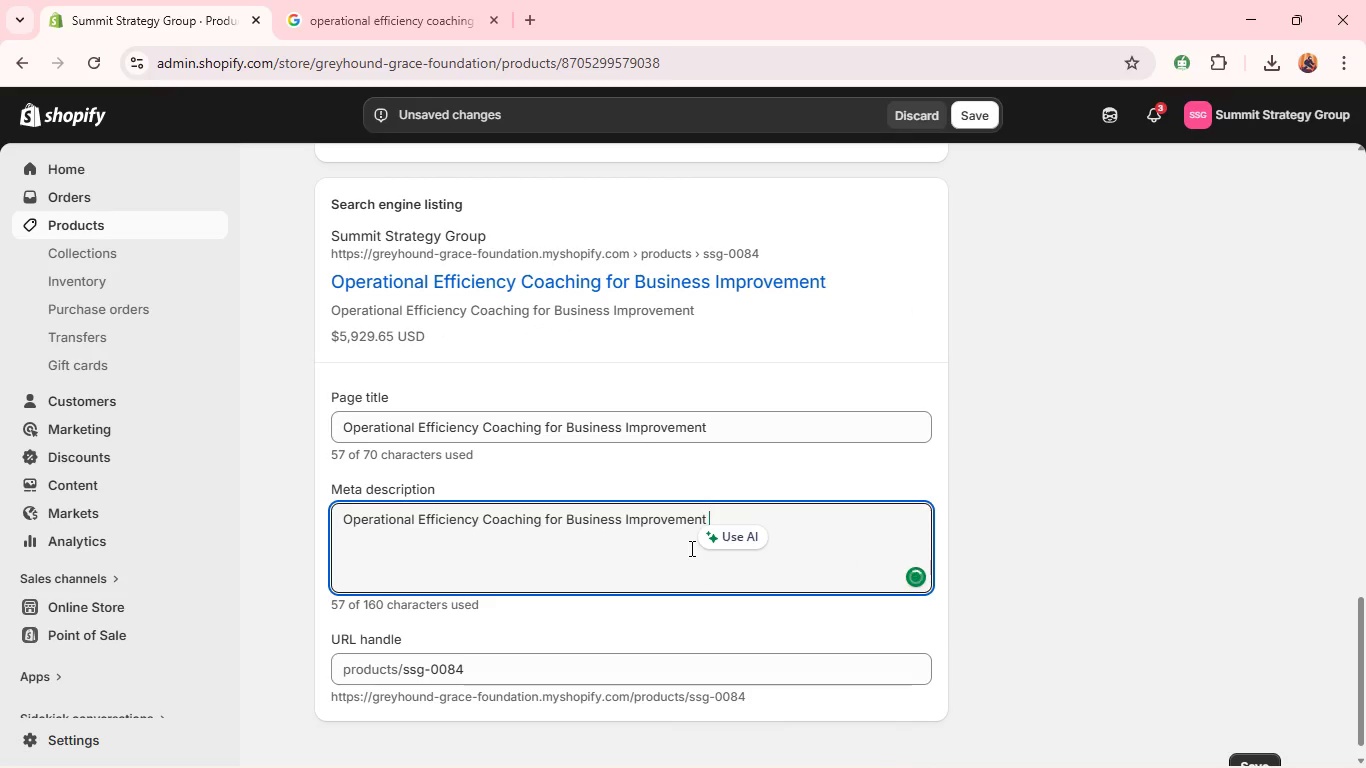 
key(Alt+Tab)
 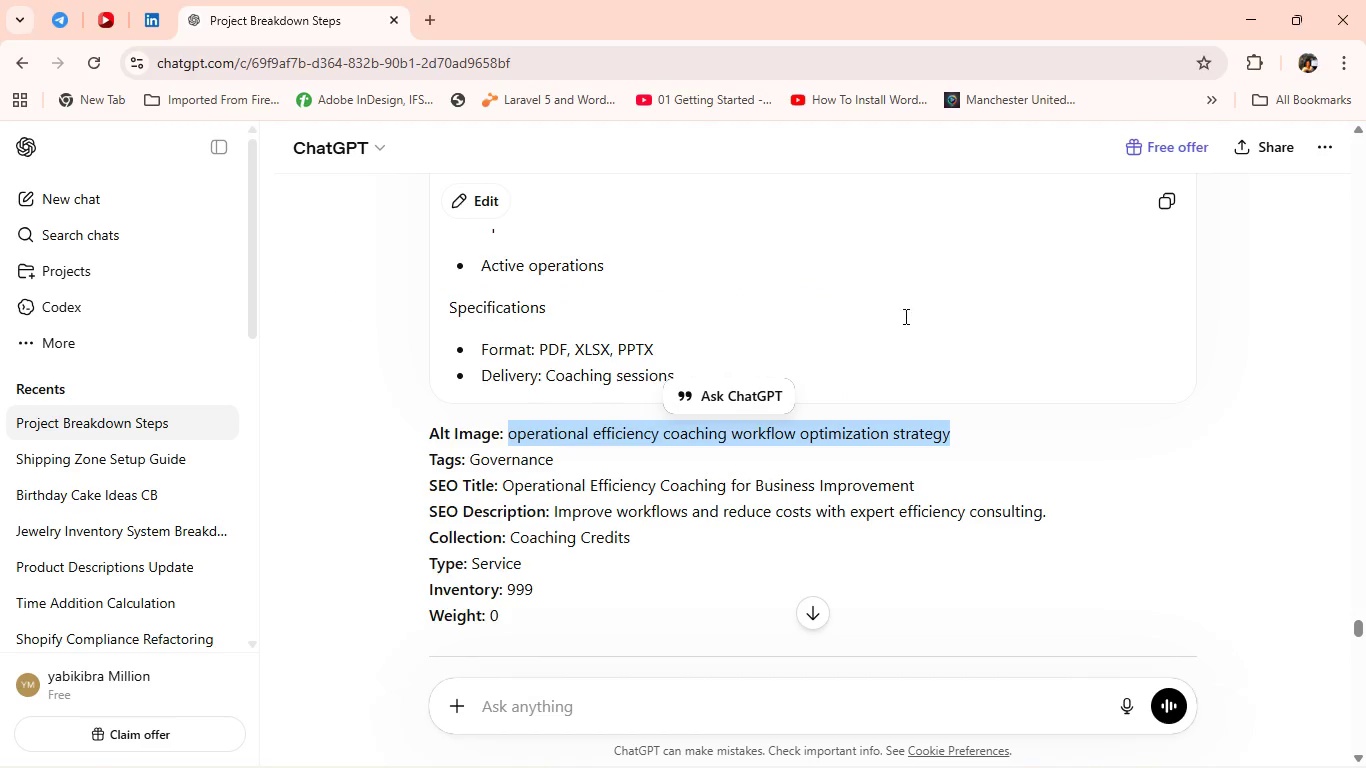 
scroll: coordinate [782, 440], scroll_direction: down, amount: 5.0
 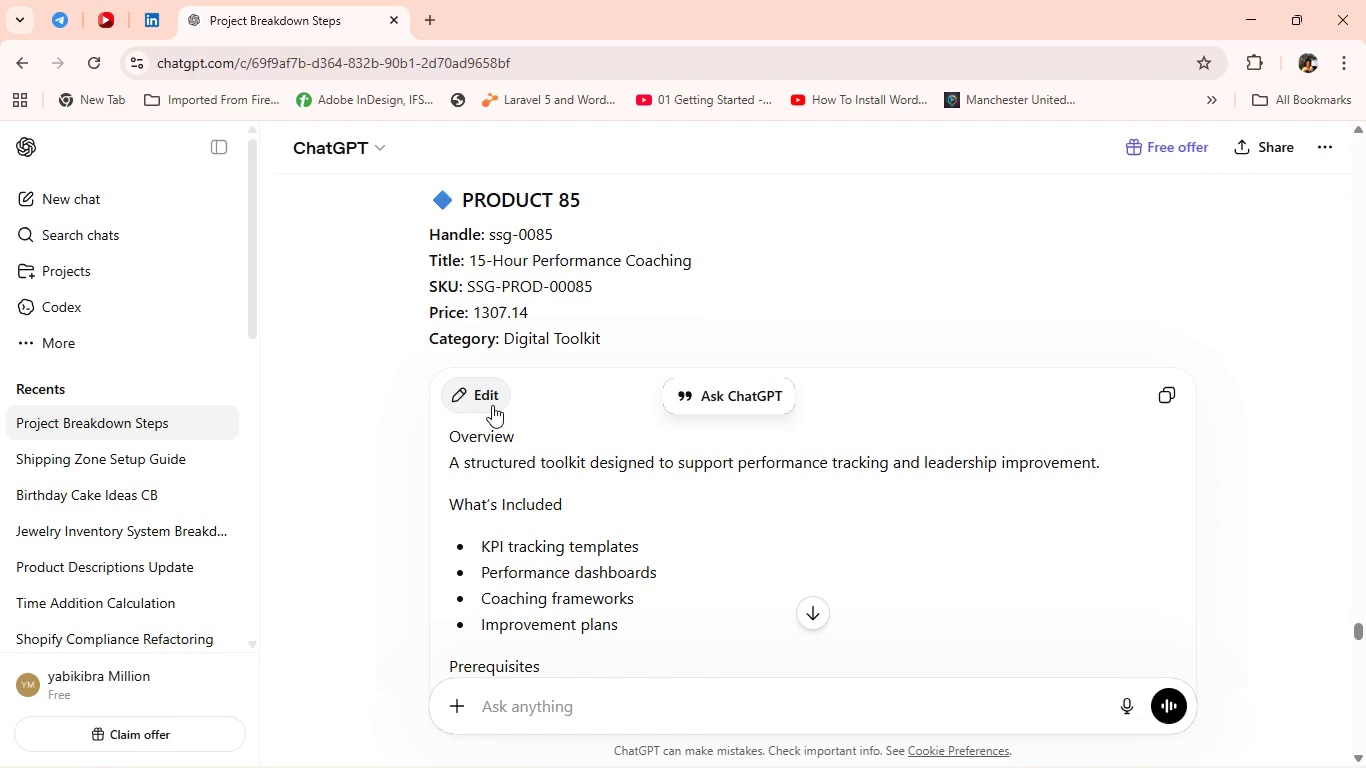 
scroll: coordinate [492, 405], scroll_direction: up, amount: 3.0
 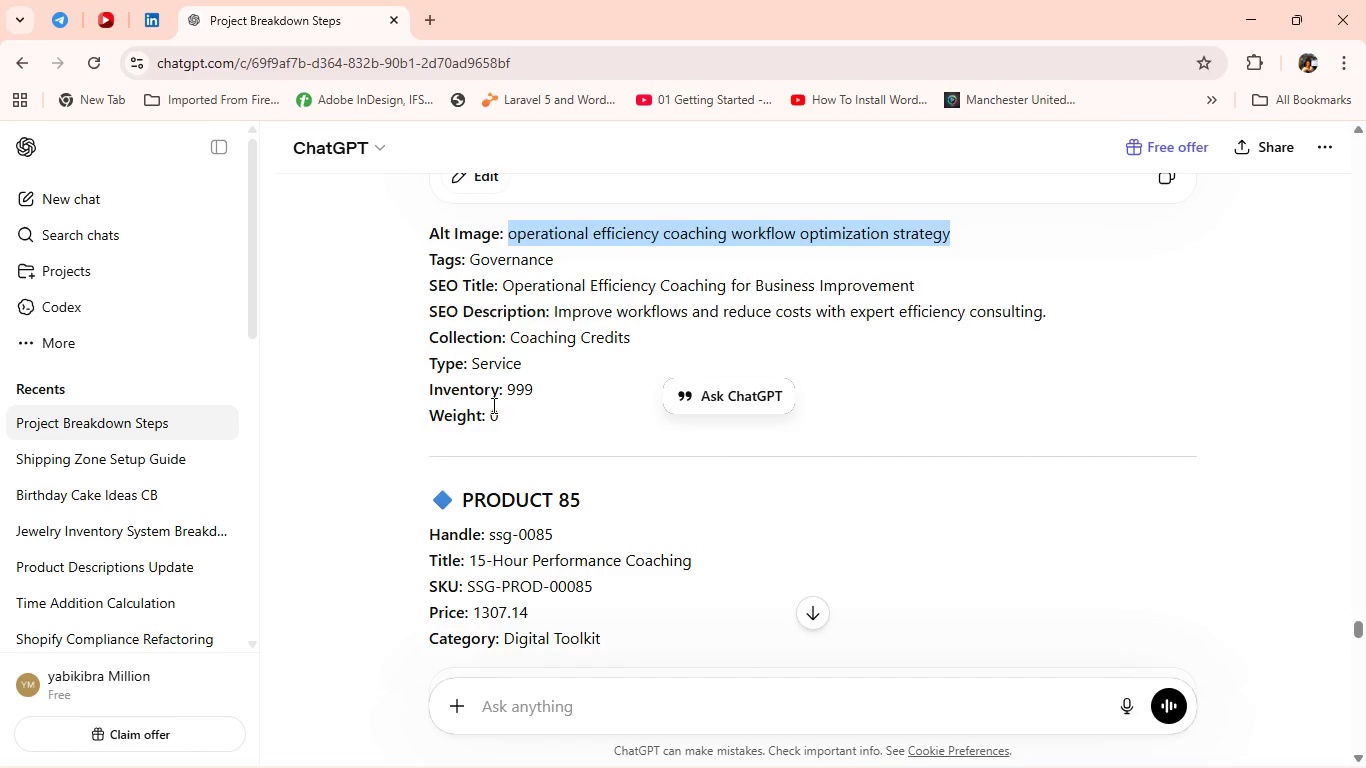 
key(Alt+Tab)
 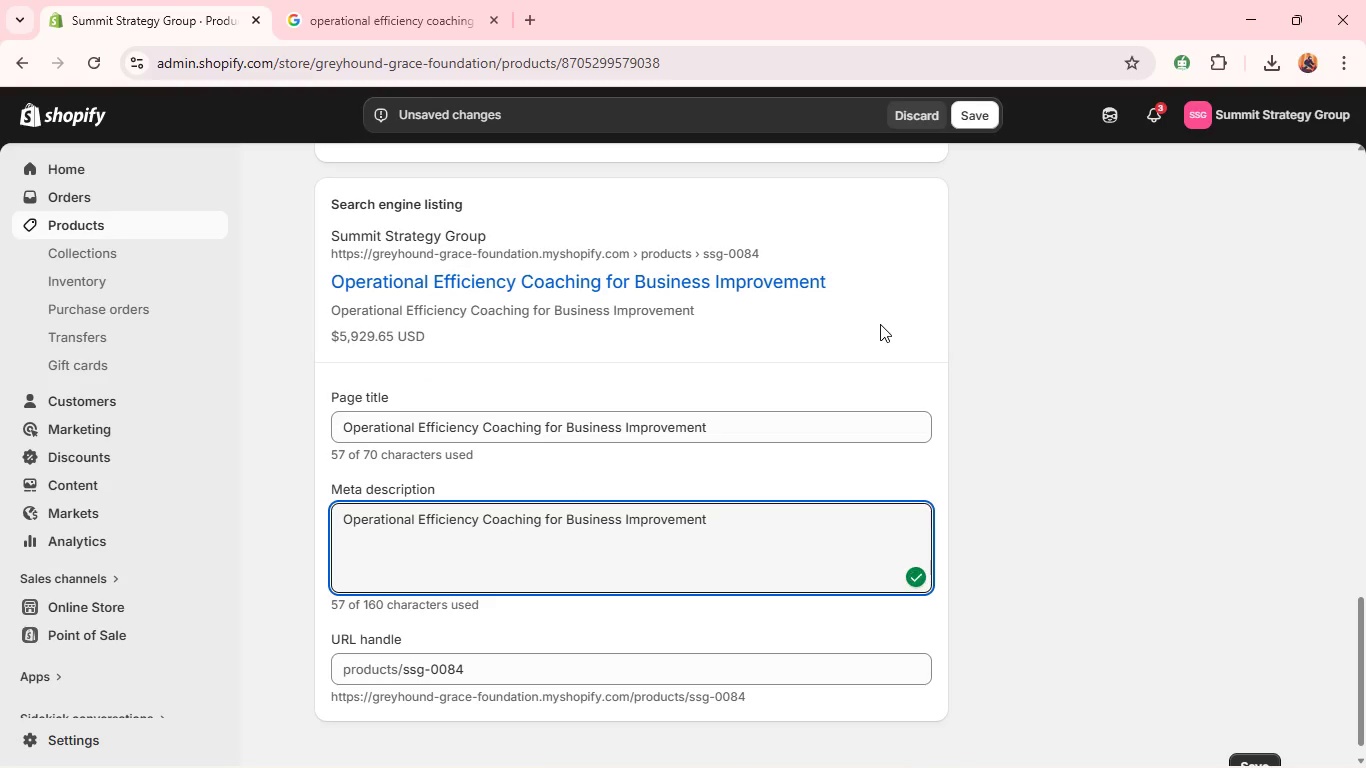 
key(Control+A)
 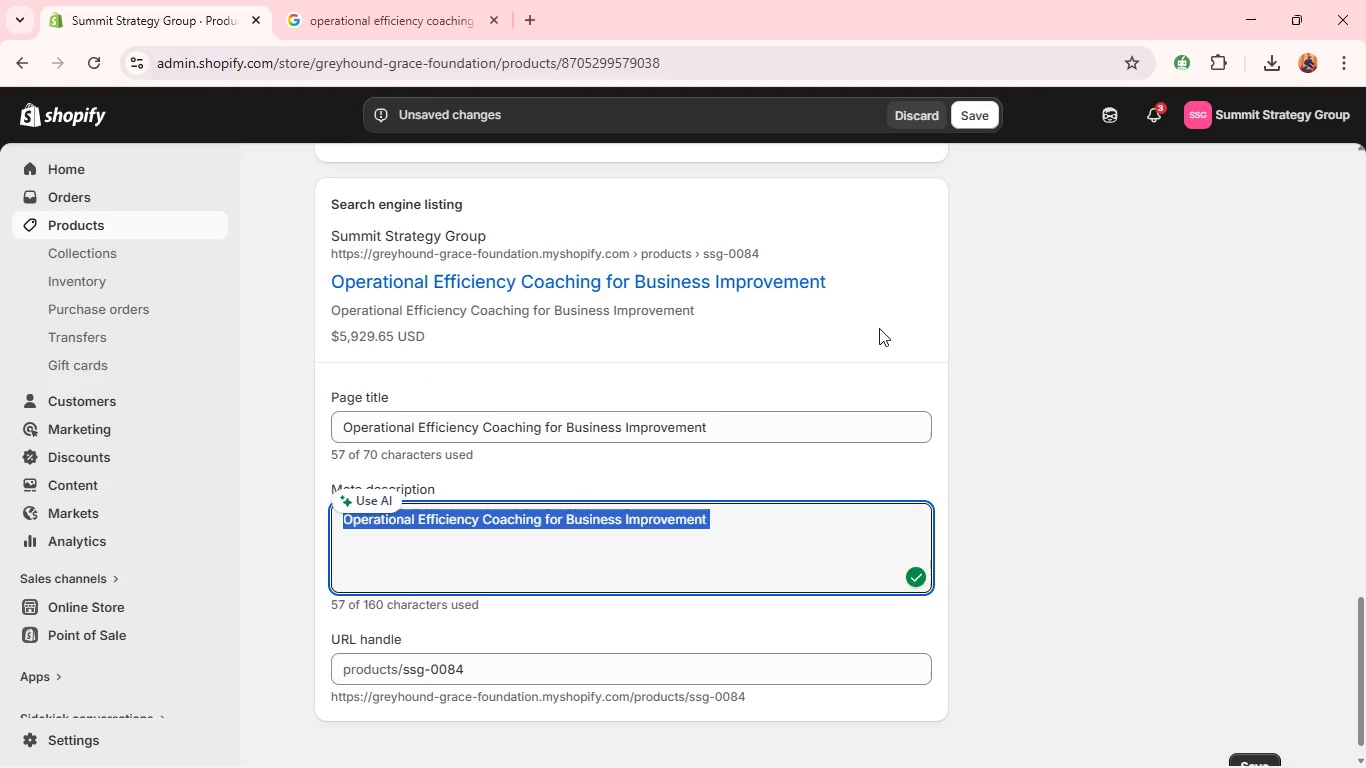 
key(Backspace)
 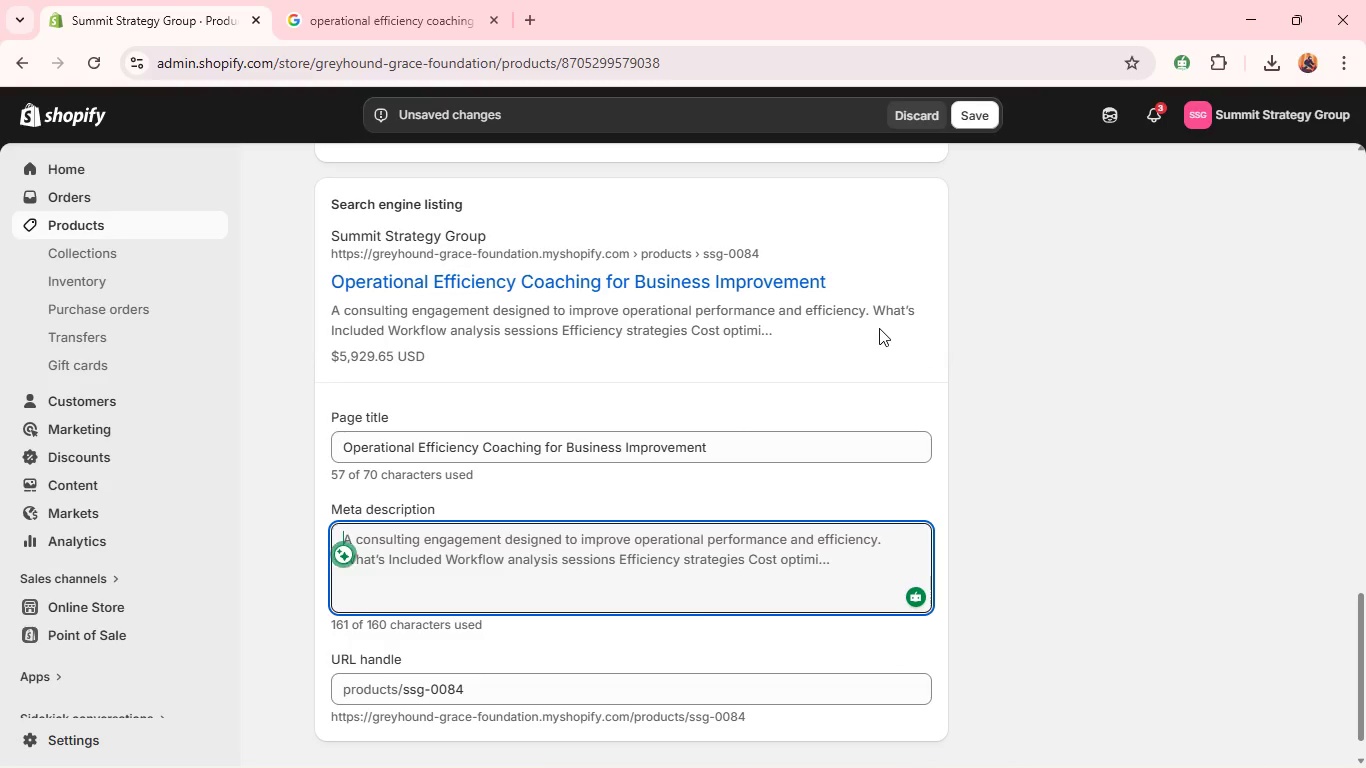 
wait(8.67)
 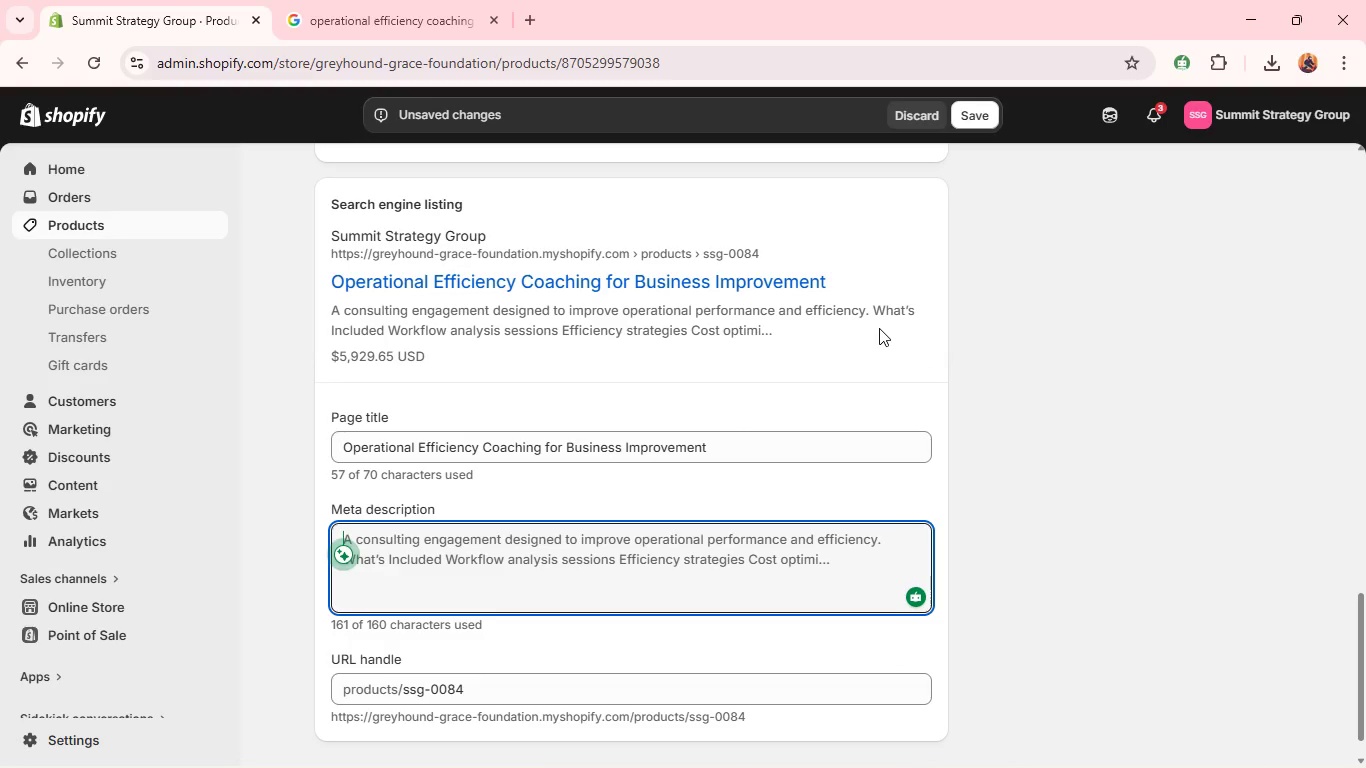 
type(Oprat)
 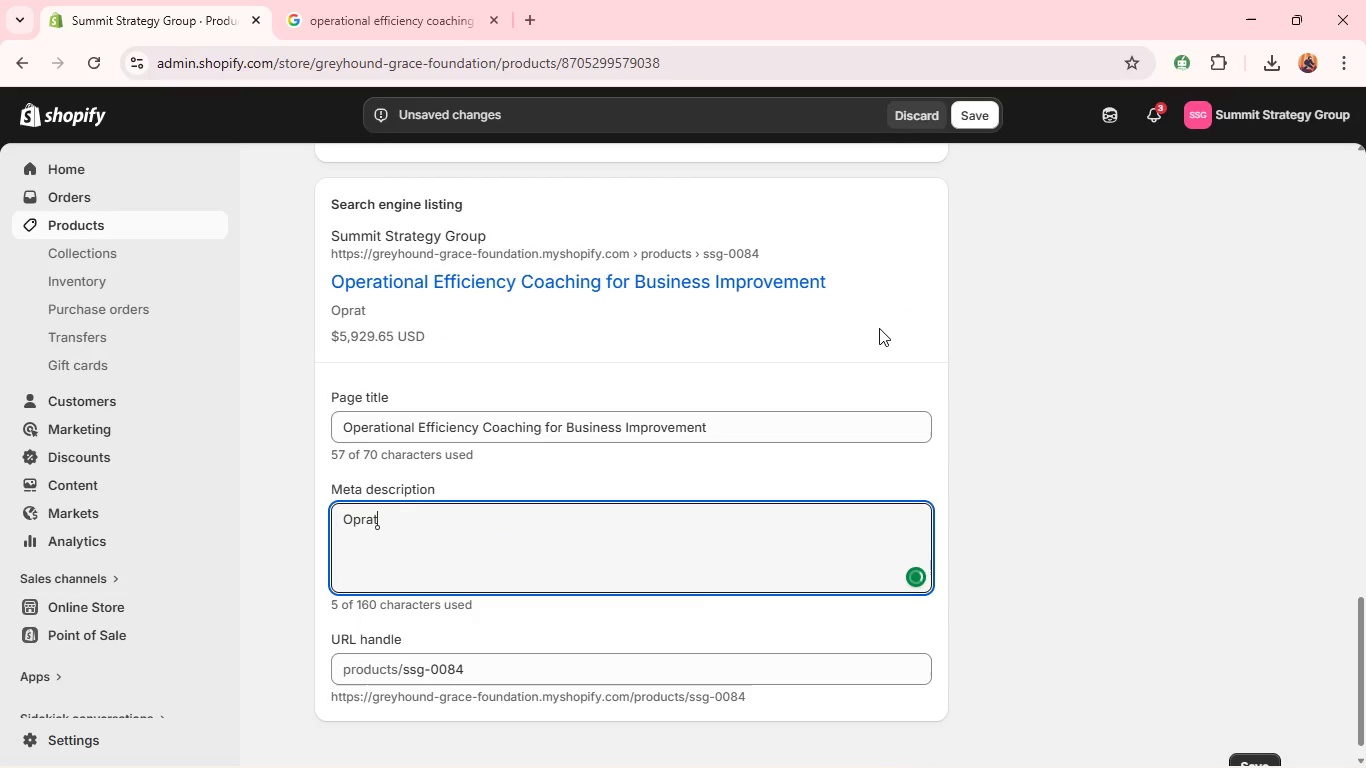 
hold_key(key=Backspace, duration=1.12)
 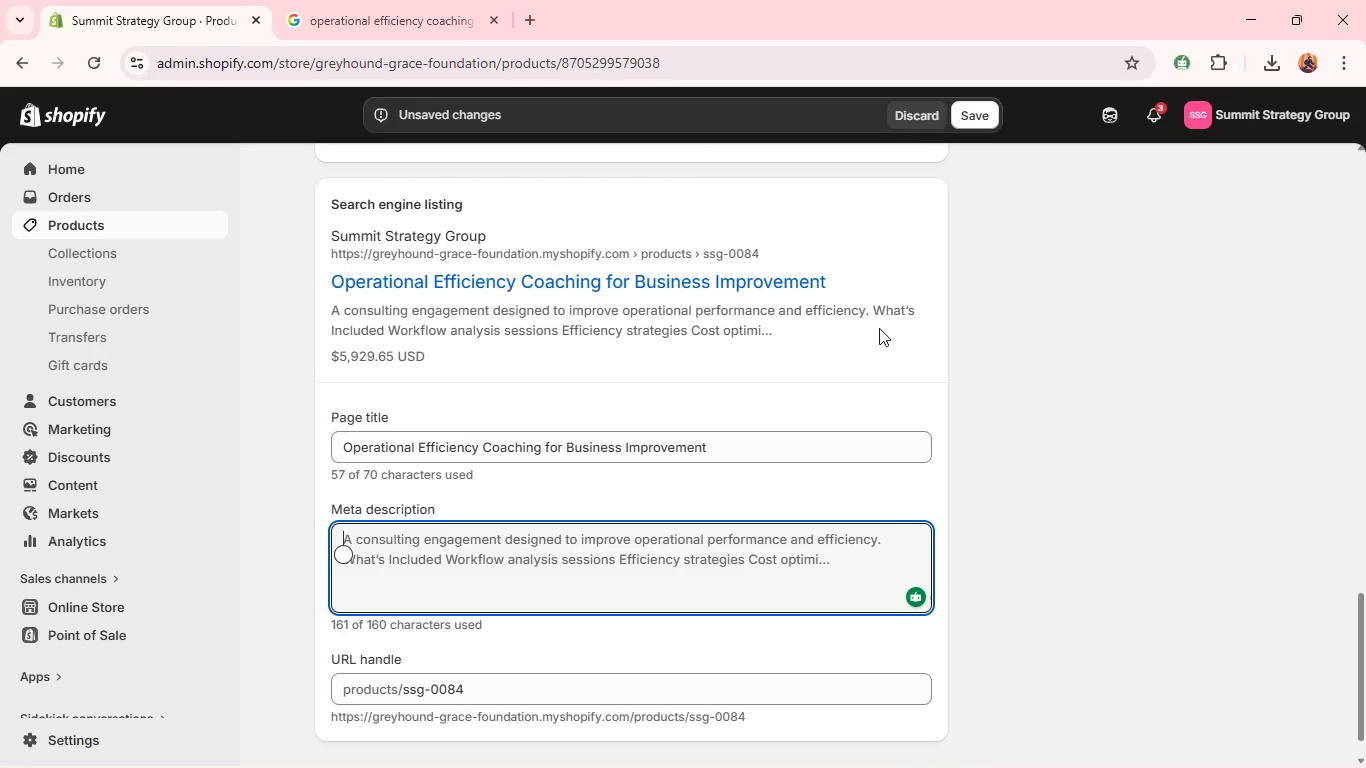 
key(Backspace)
type(Improve work)
 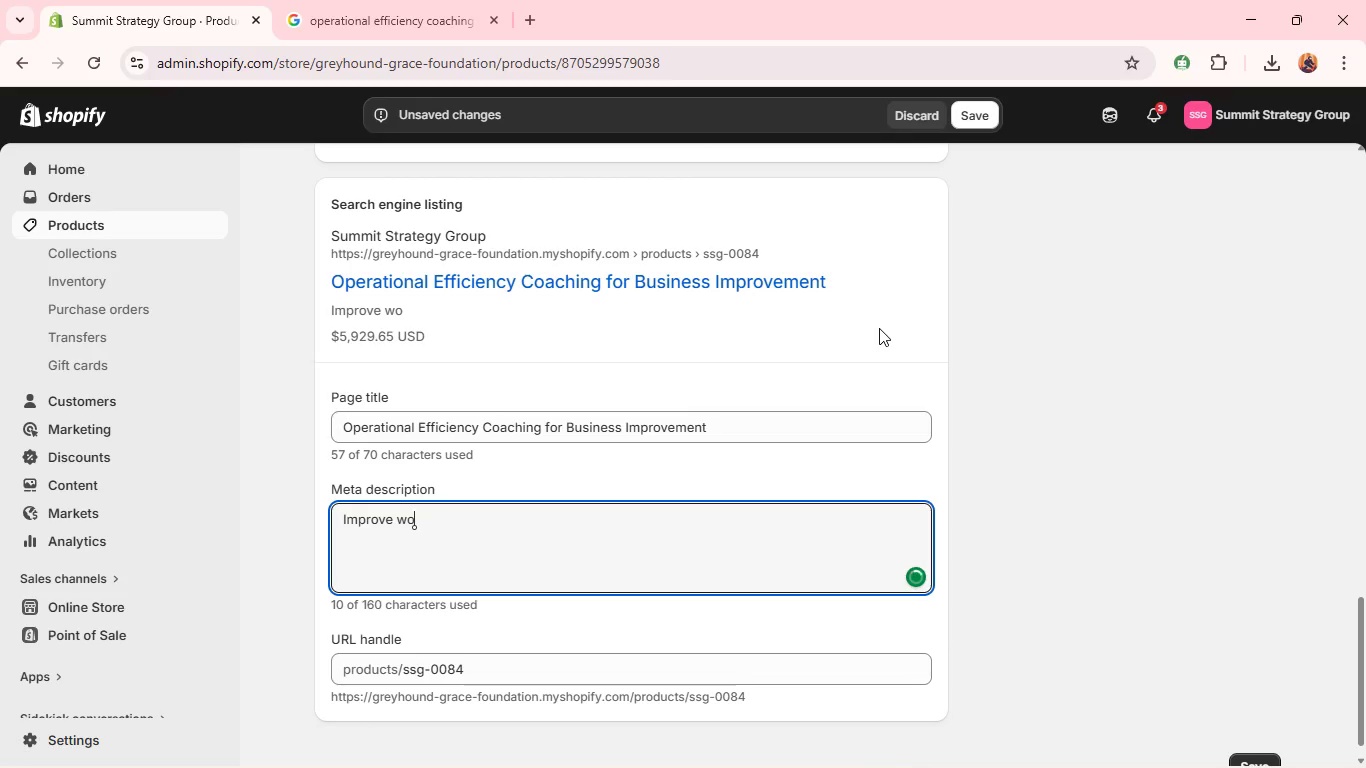 
wait(26.06)
 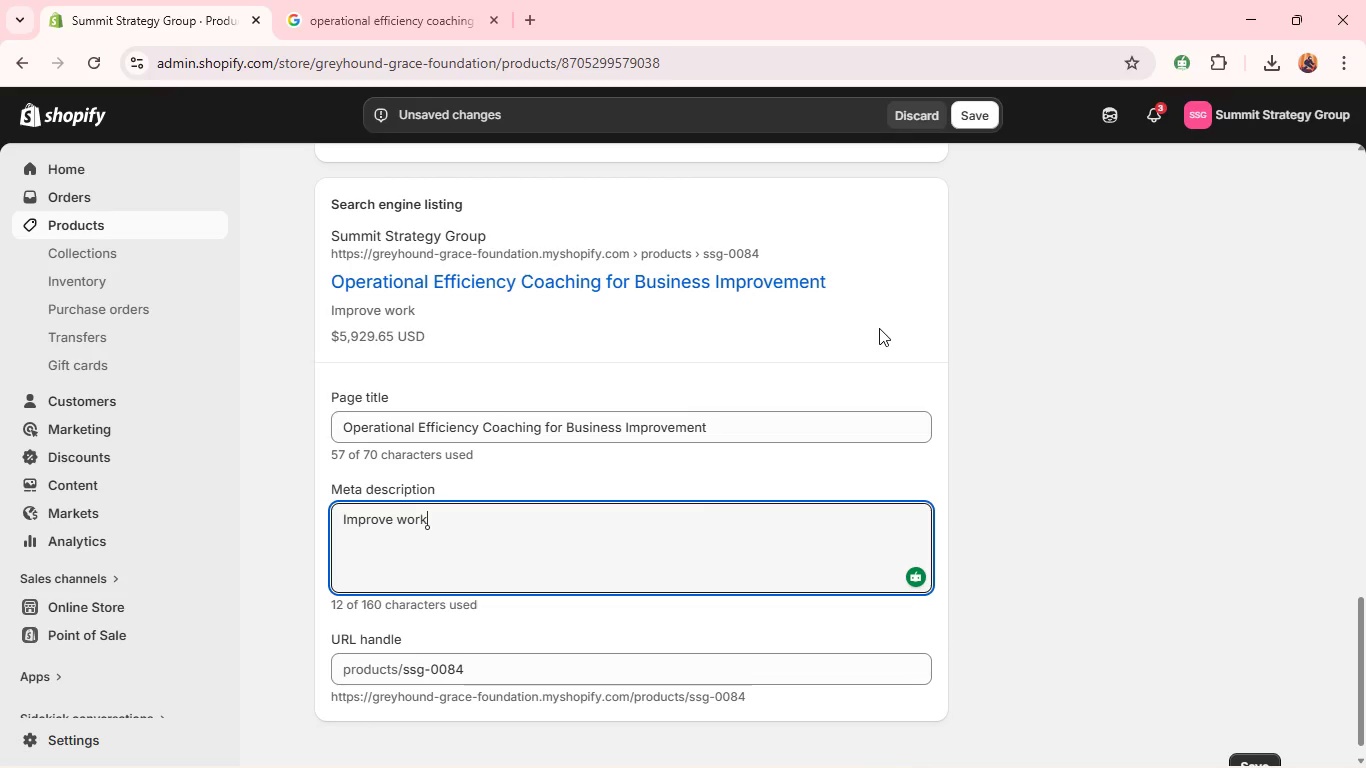 
type(flows and reduce costs with expert efficin)
 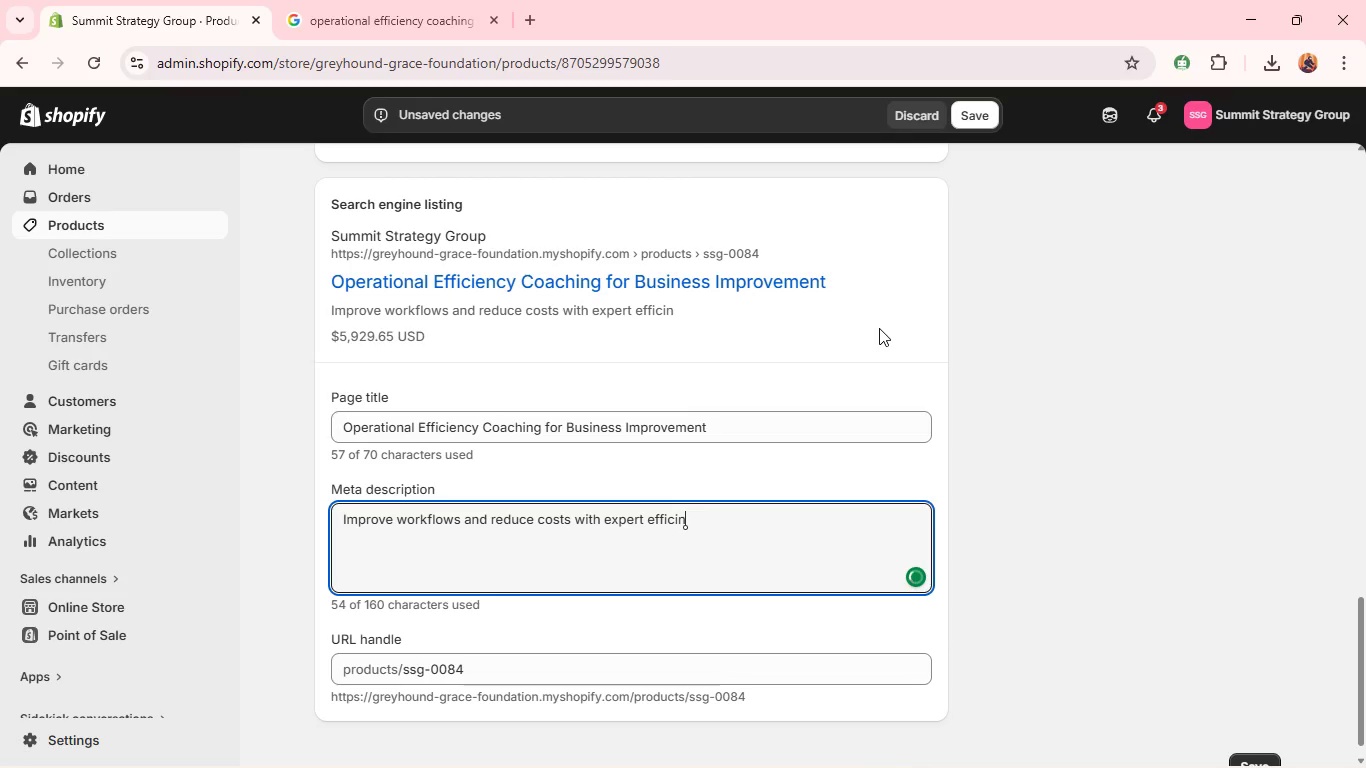 
type(ency consulting. )
 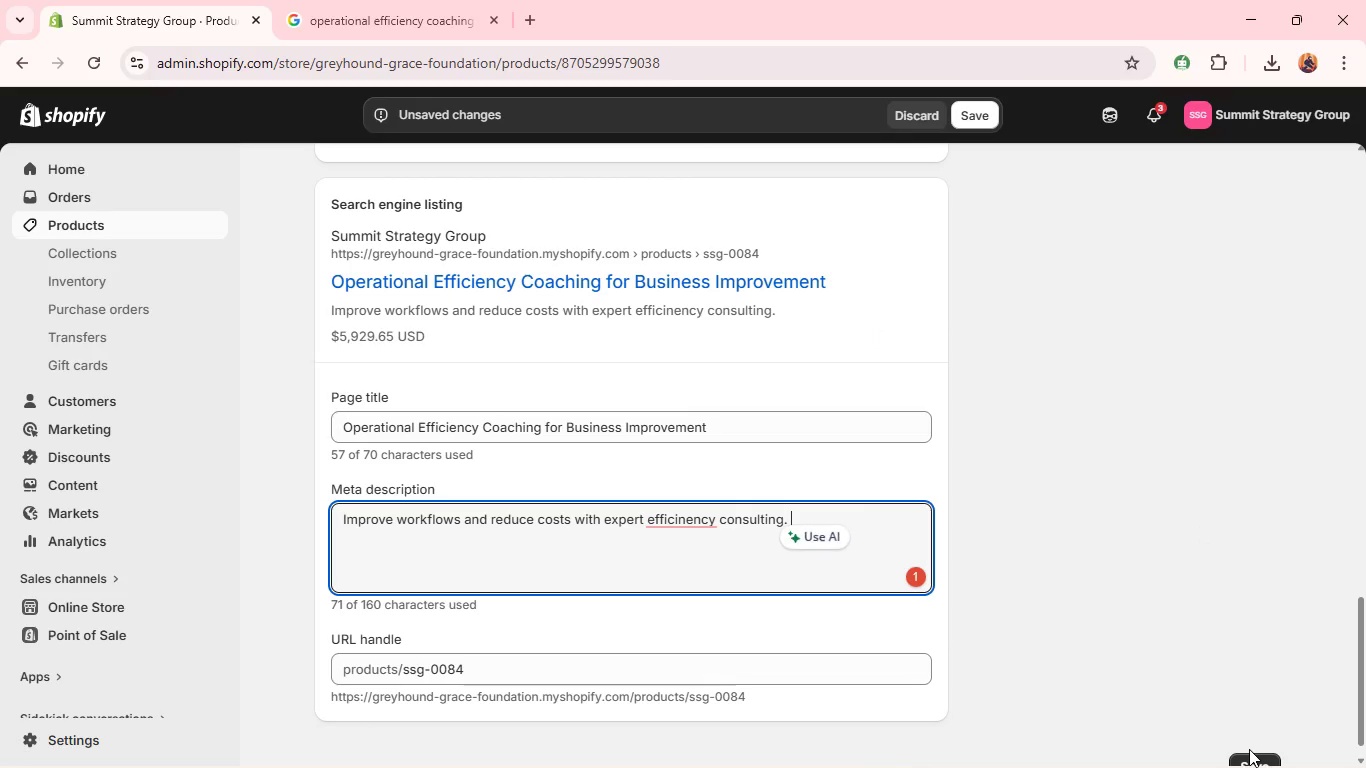 
wait(5.08)
 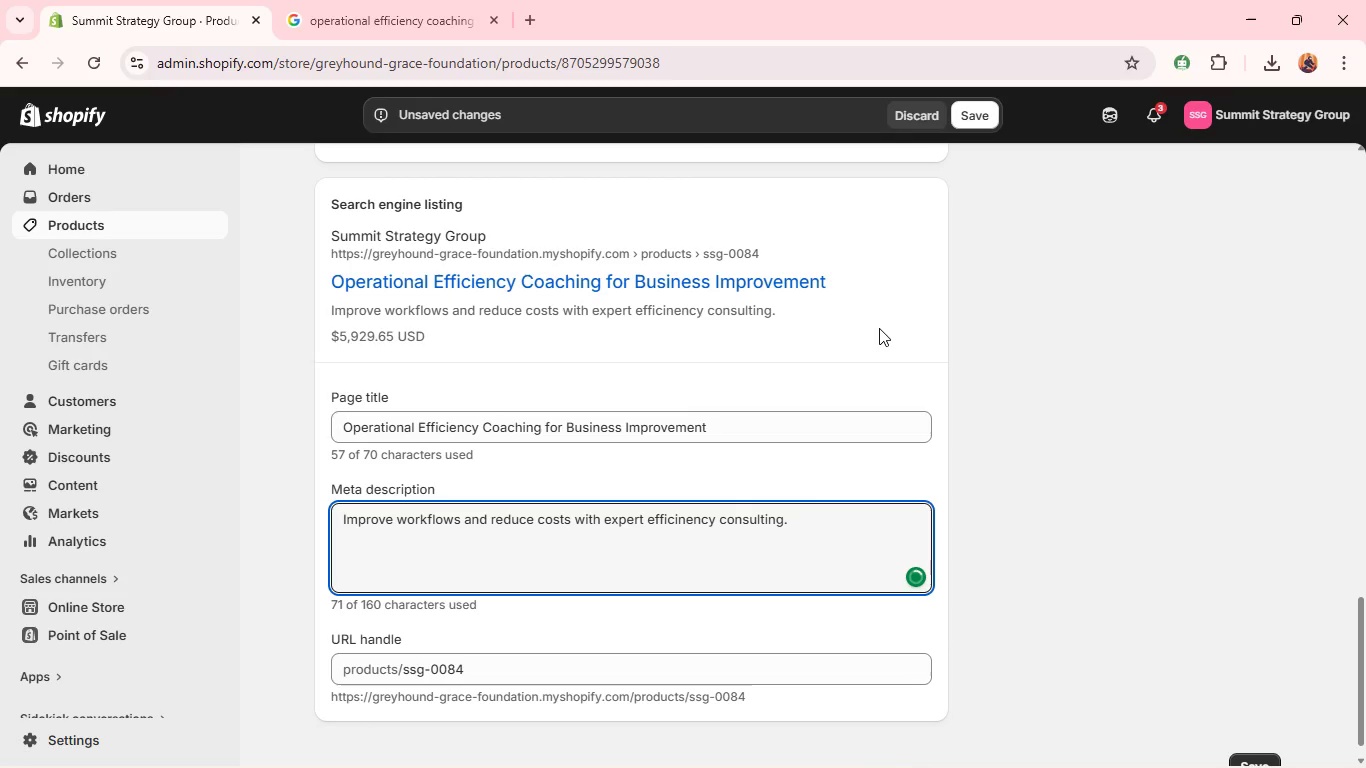 
left_click([696, 512])
 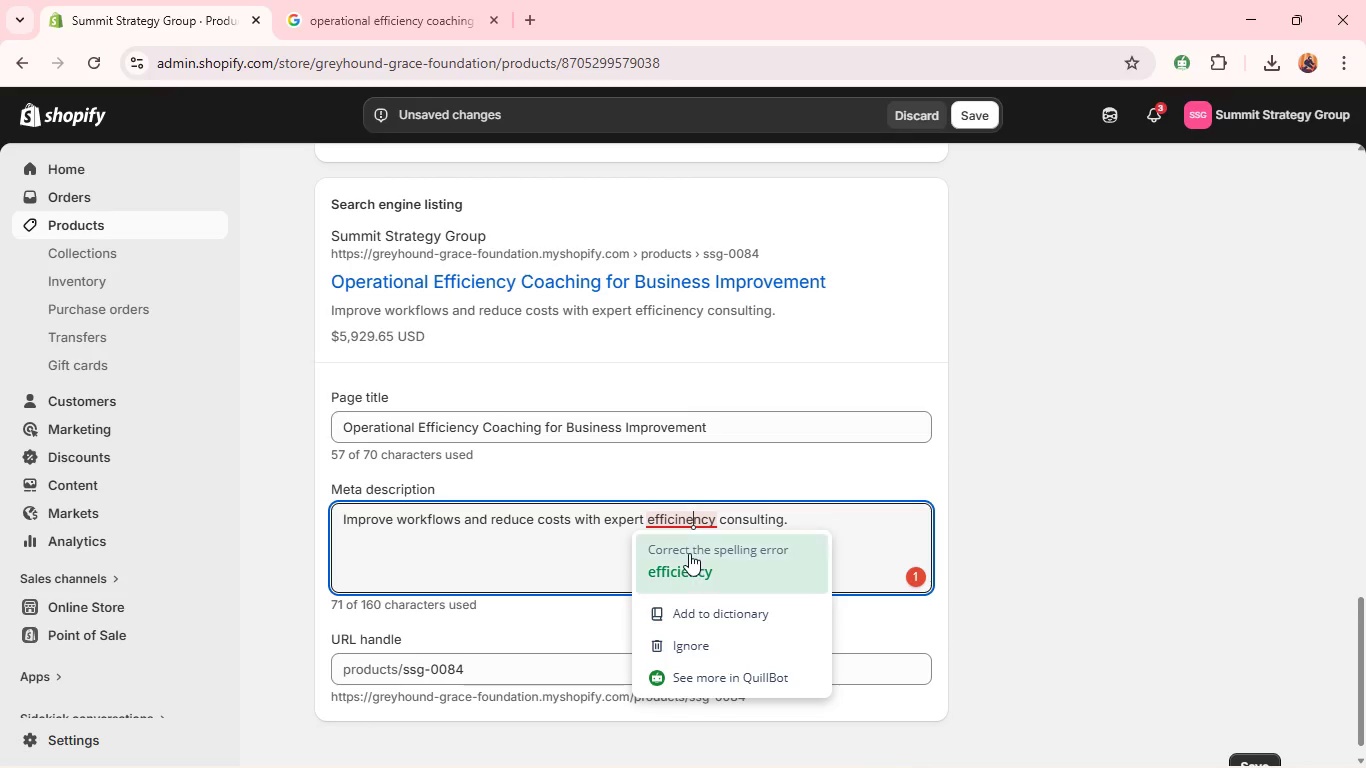 
left_click([689, 553])
 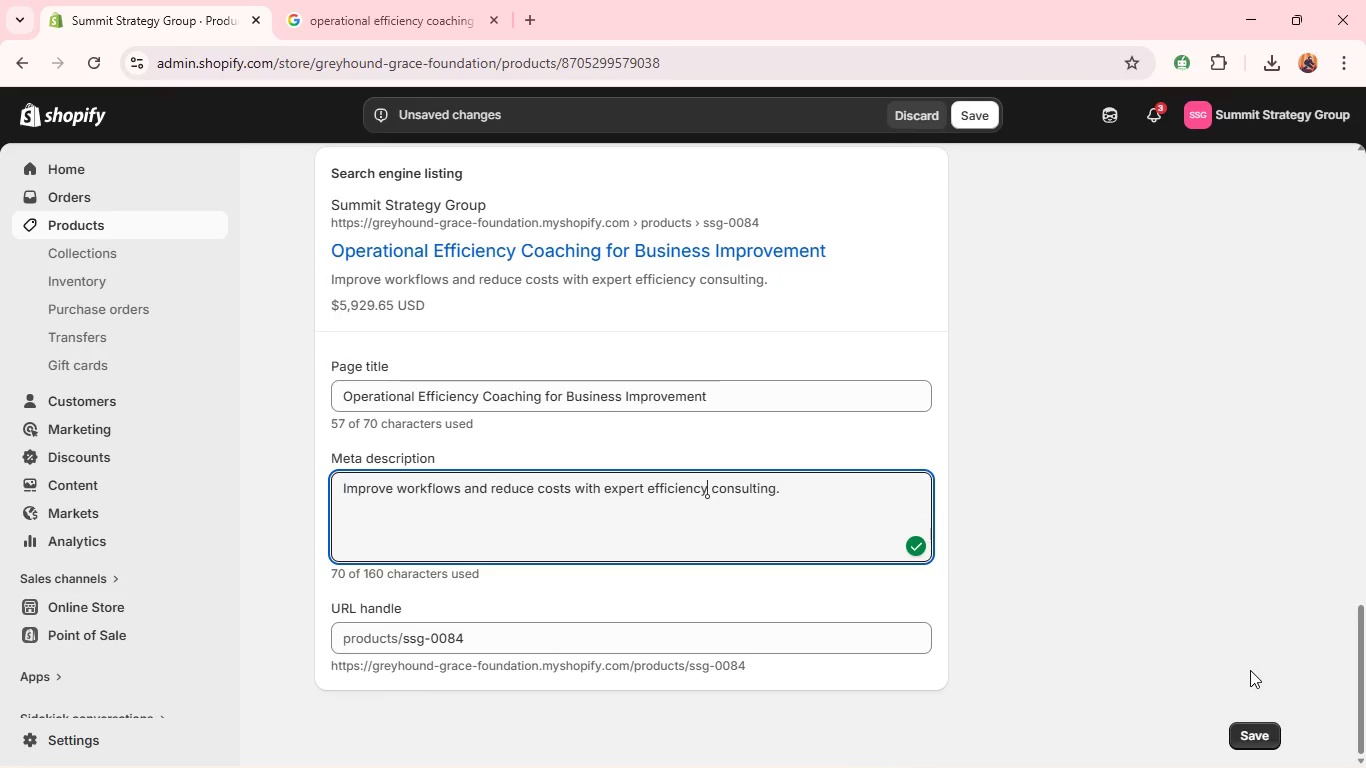 
left_click([1255, 728])
 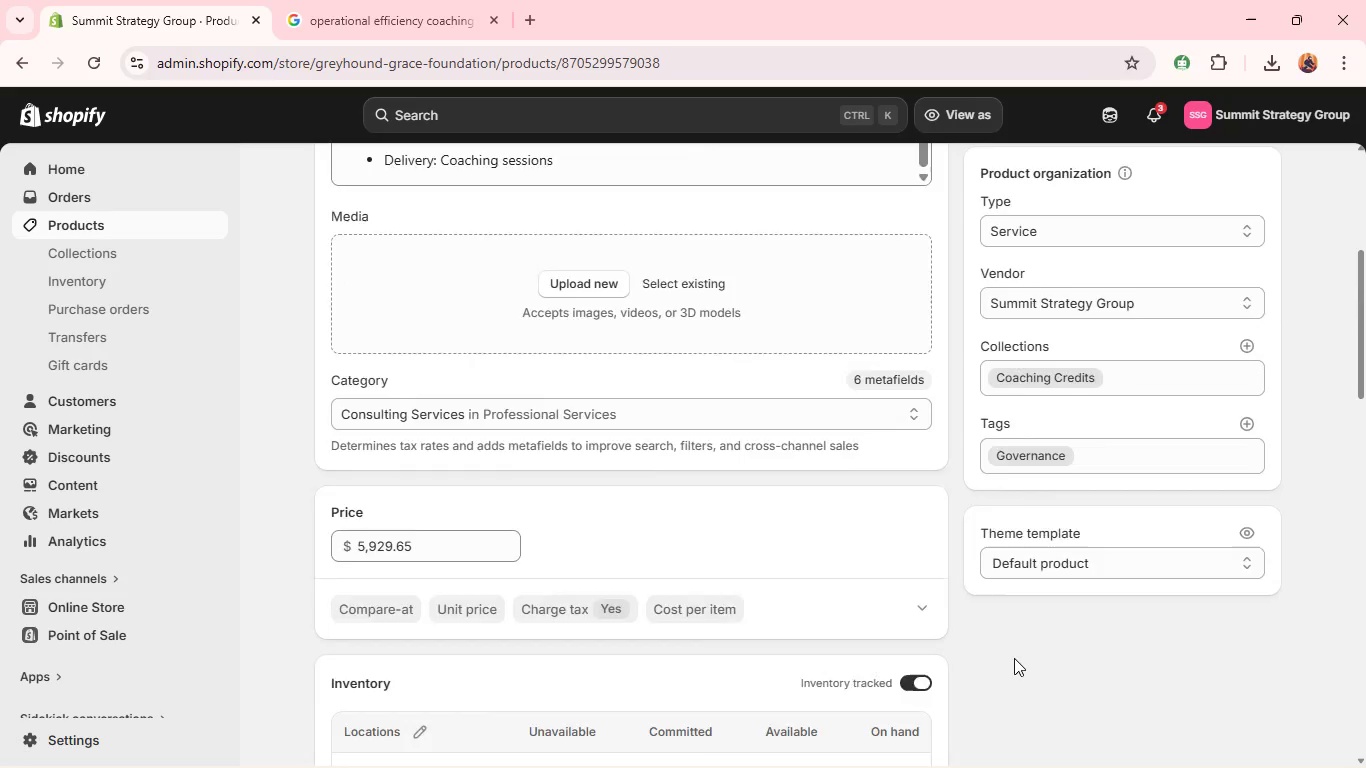 
wait(16.61)
 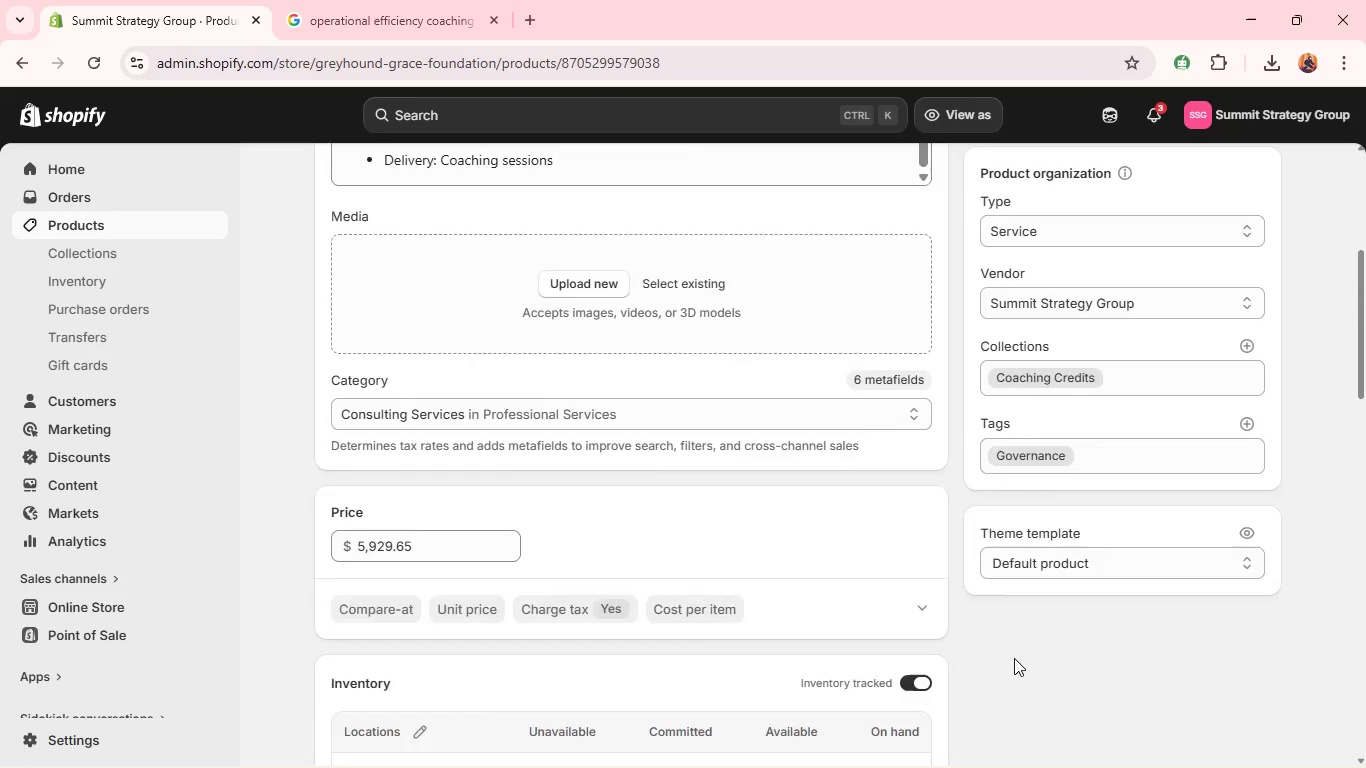 
left_click([347, 174])
 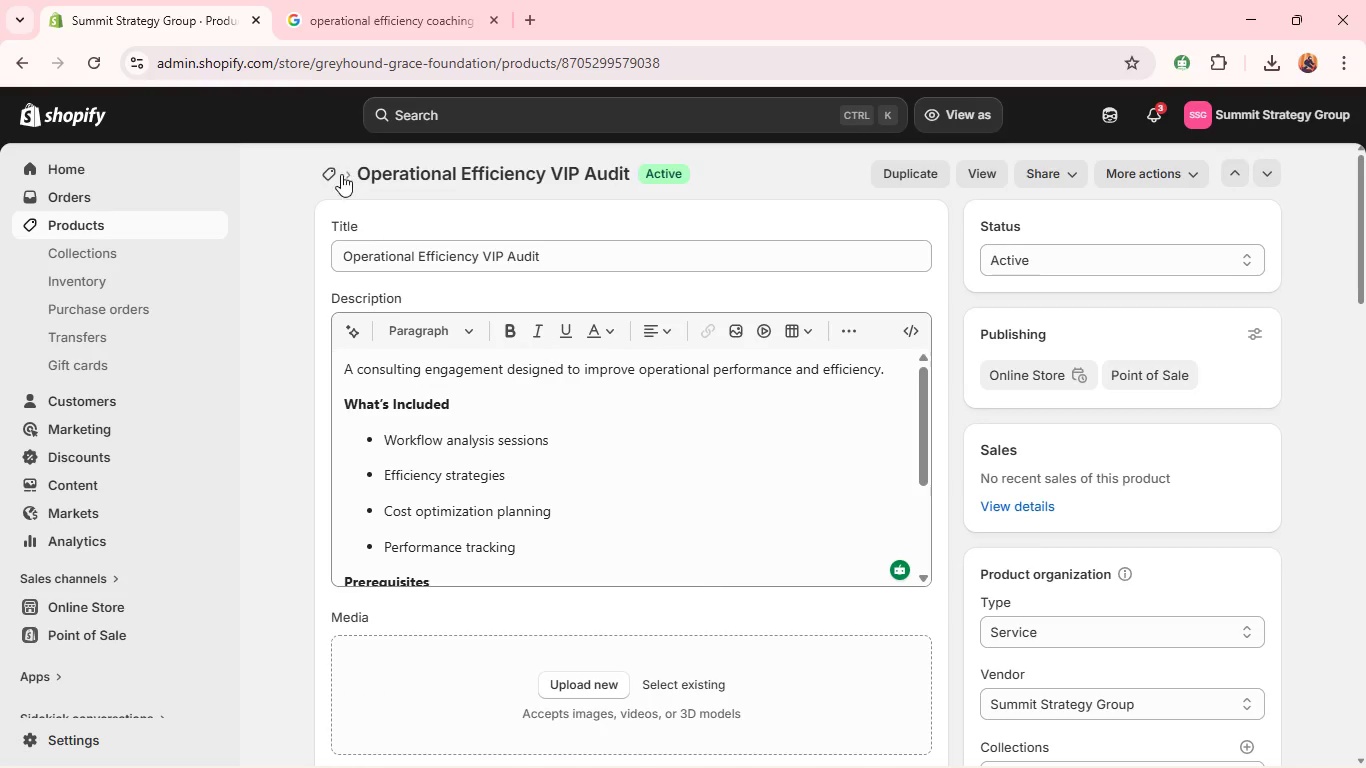 
left_click([329, 174])
 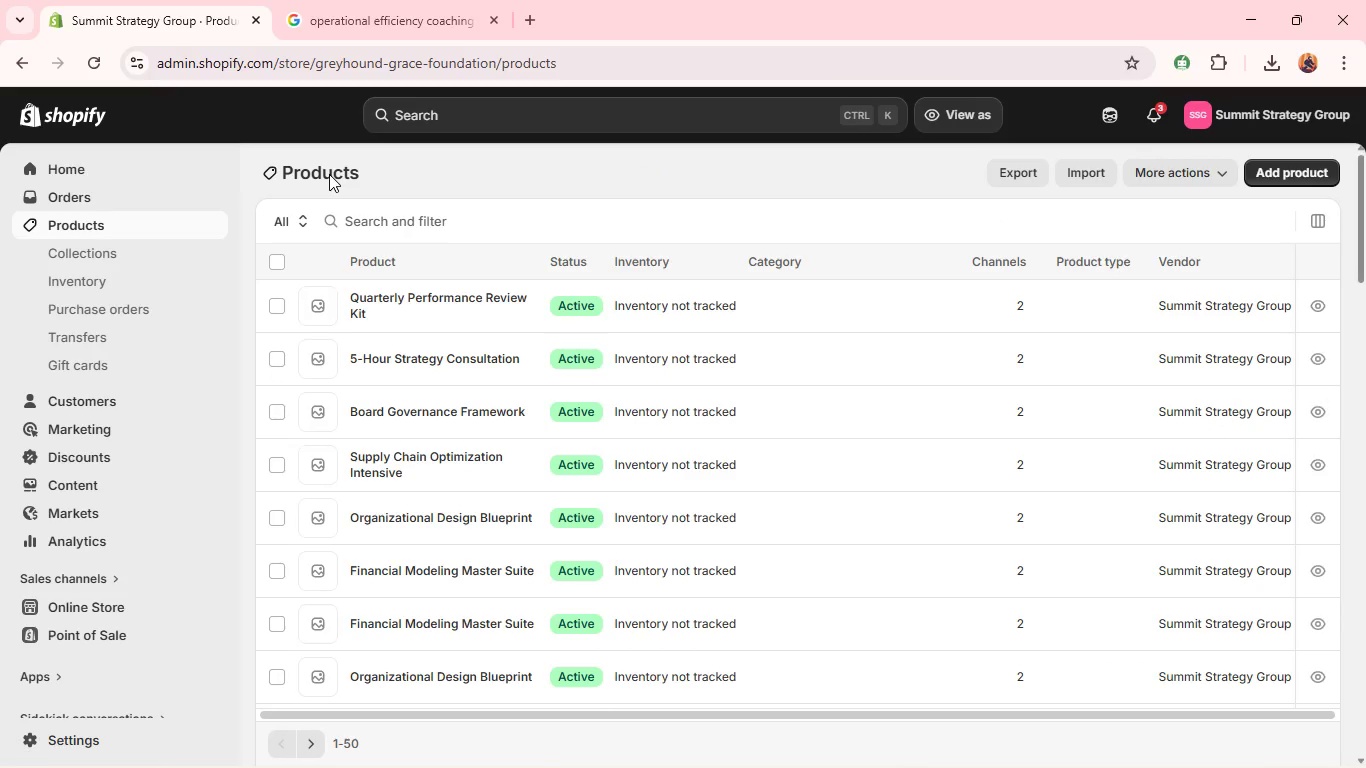 
wait(12.12)
 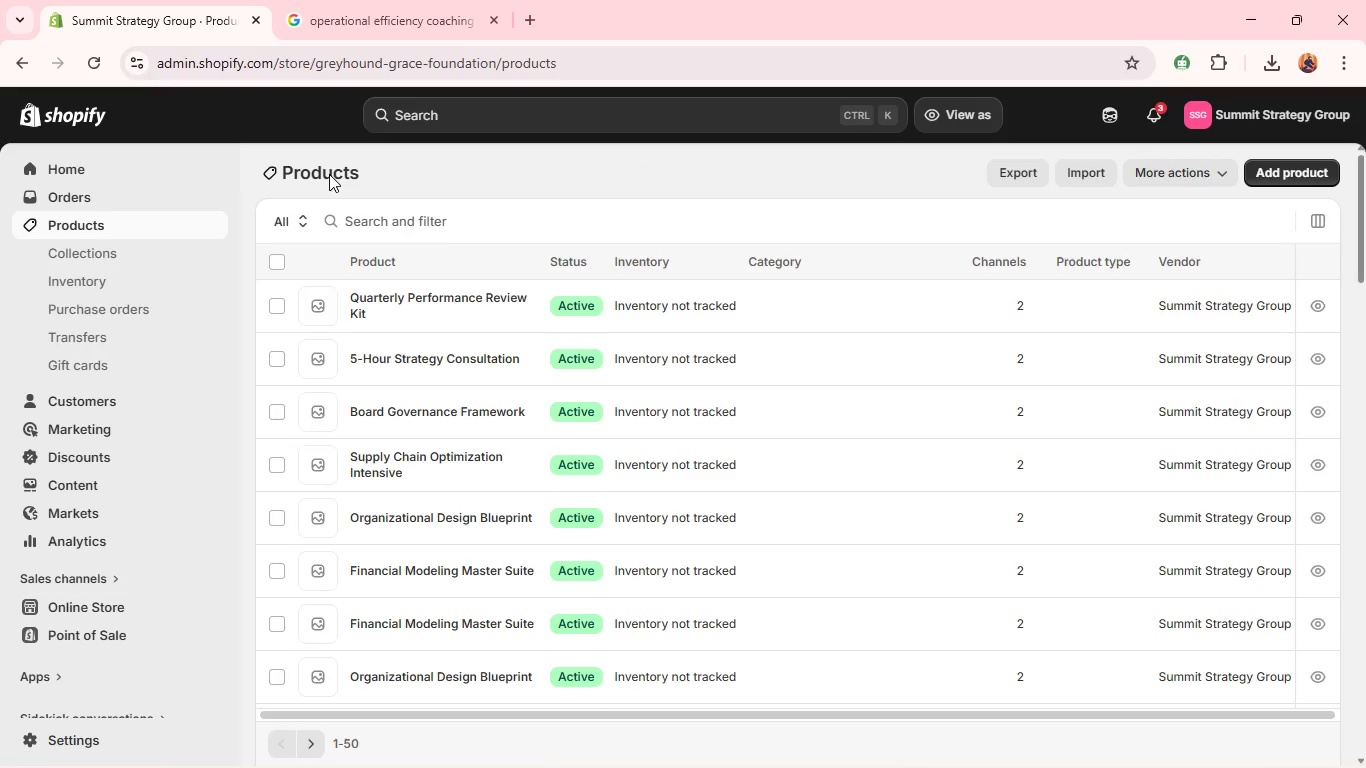 
left_click([381, 581])
 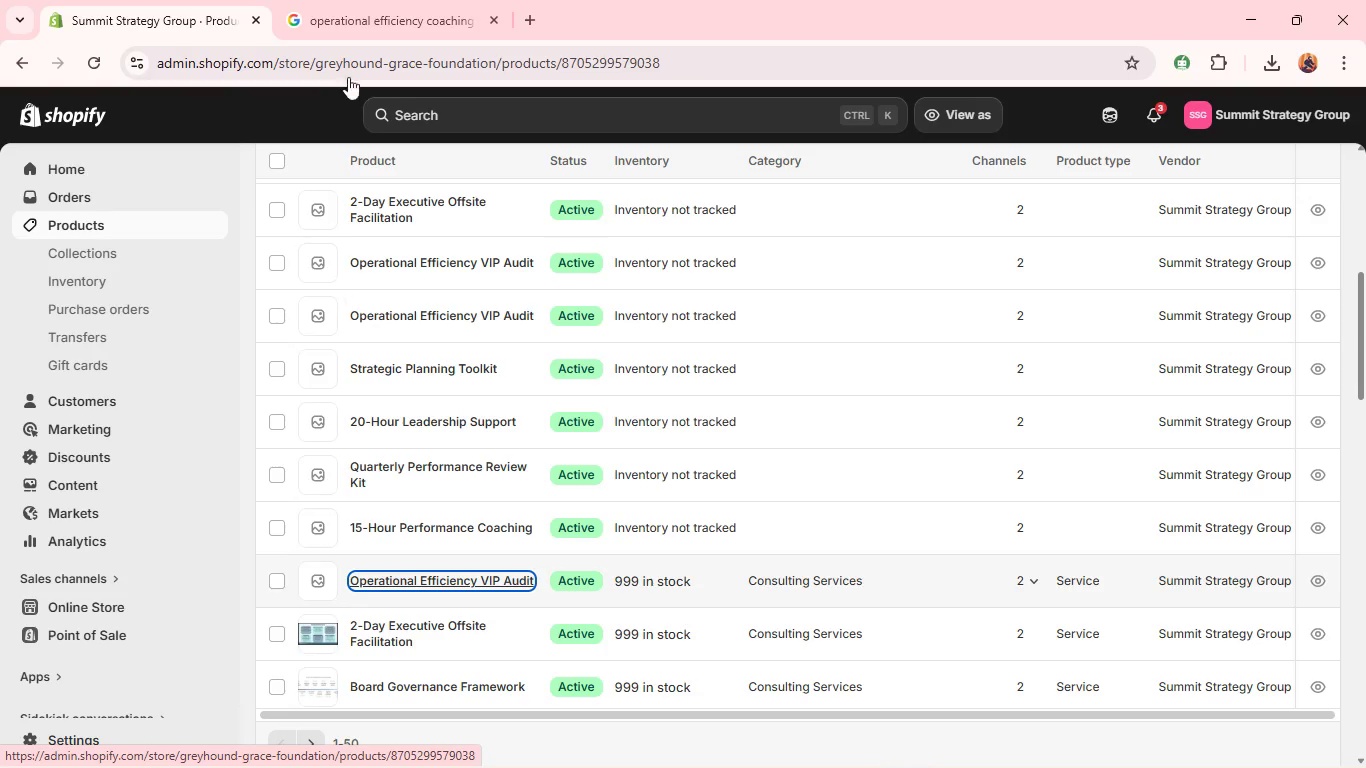 
left_click([371, 0])
 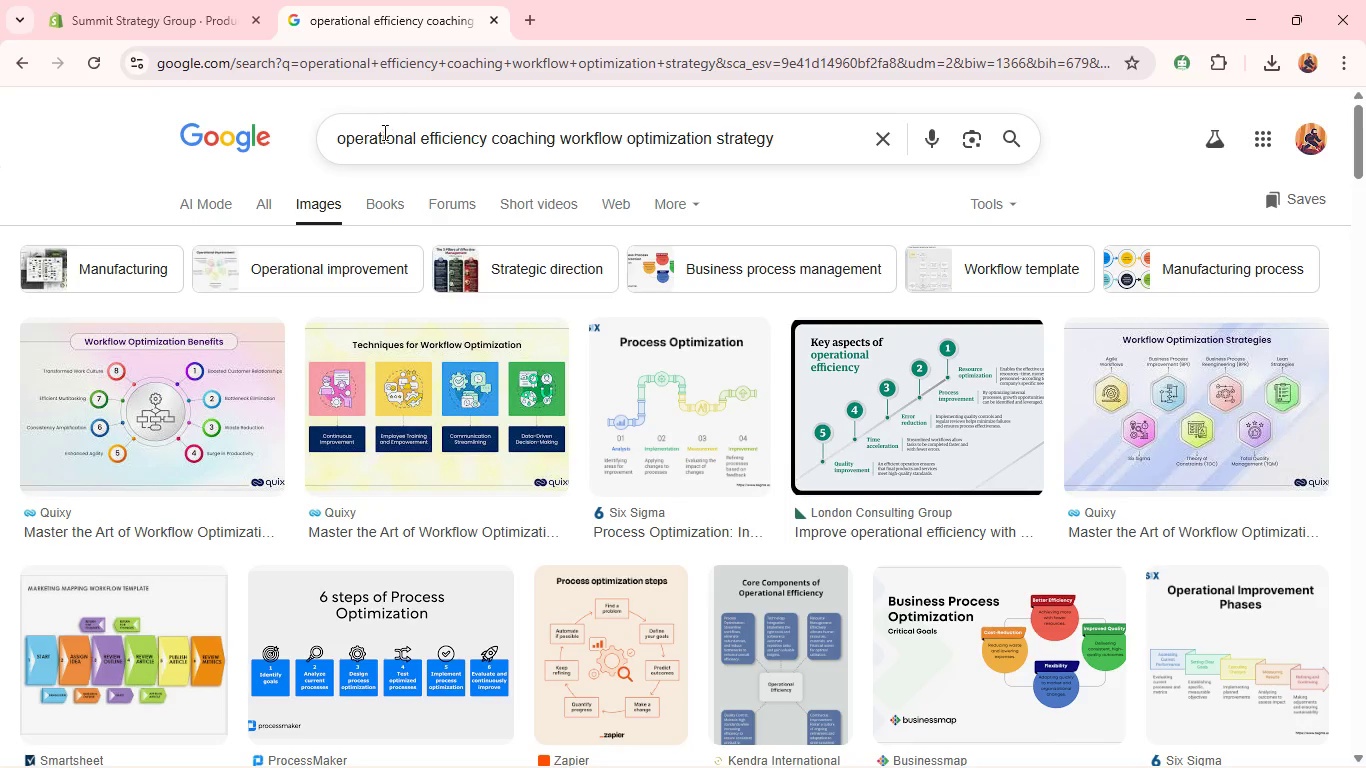 
left_click([383, 134])
 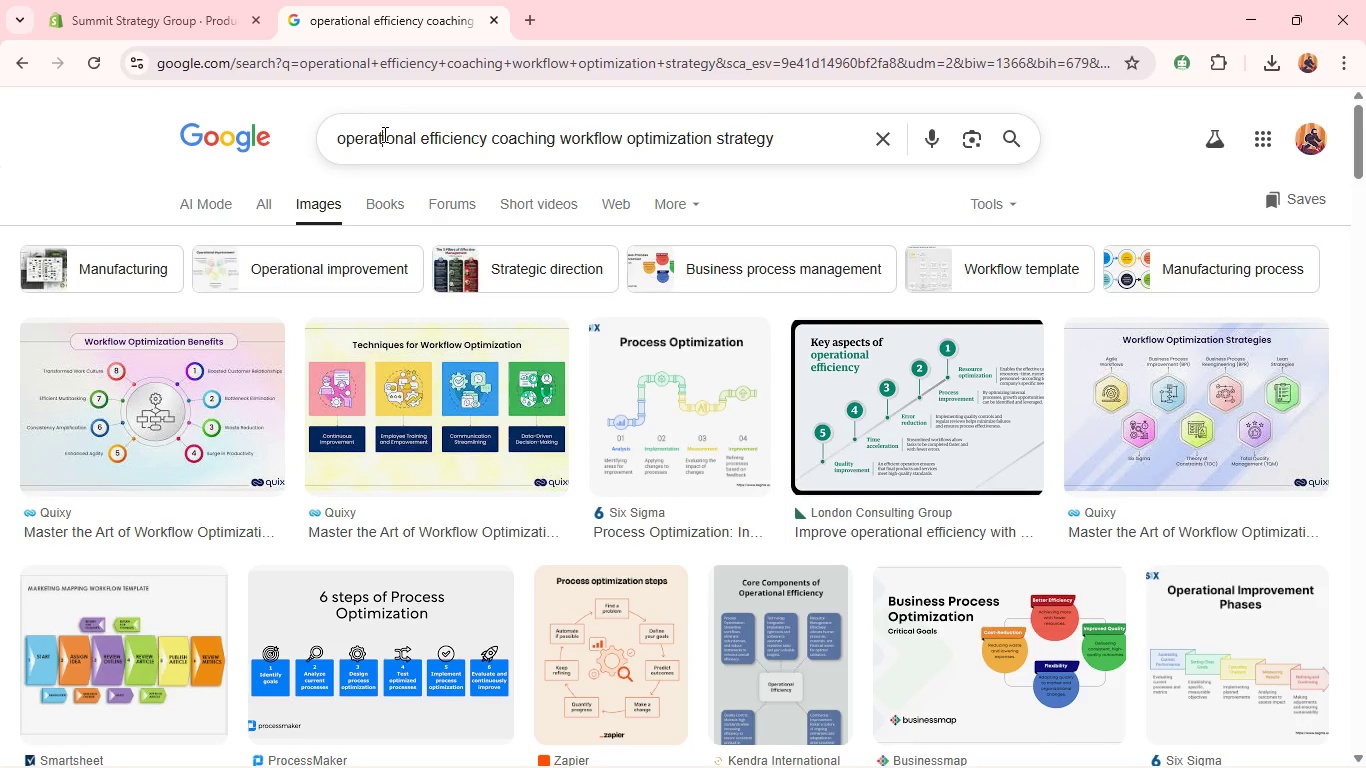 
key(Control+A)
 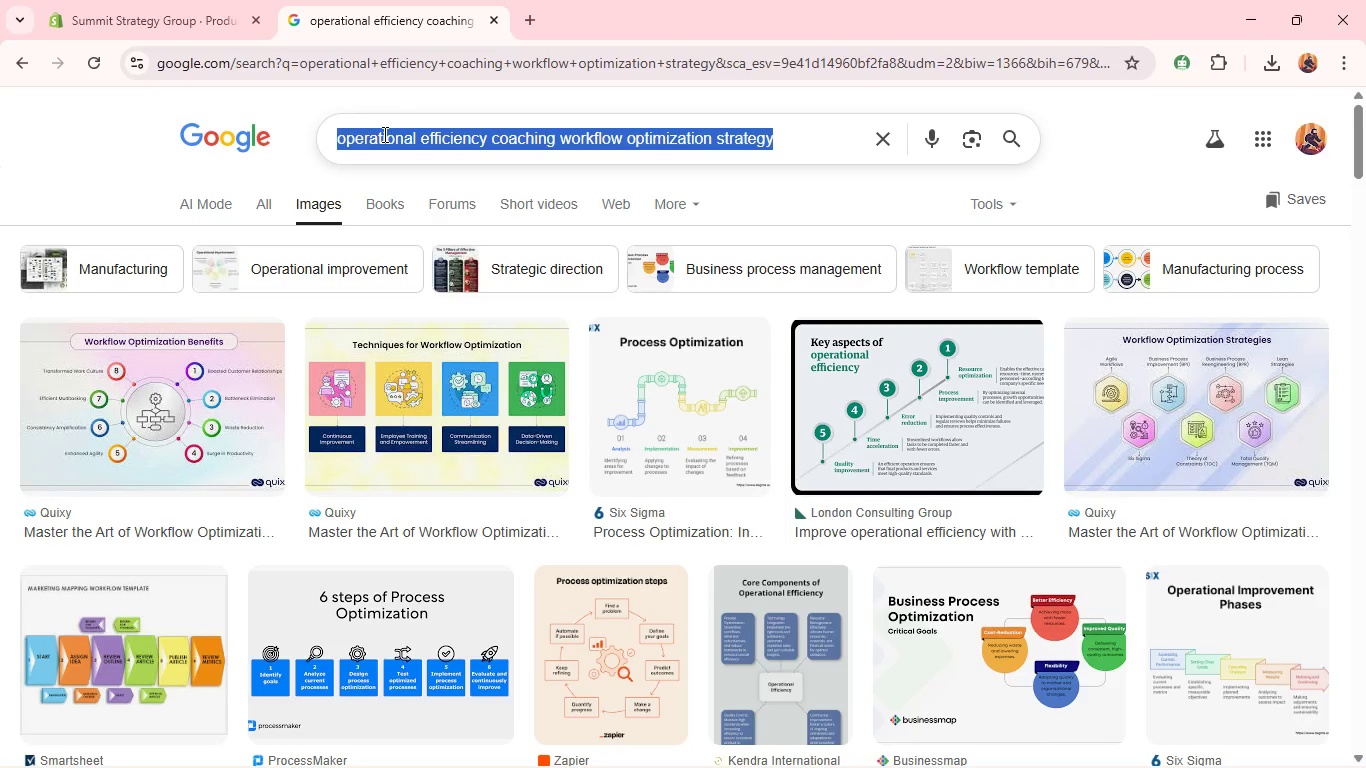 
key(Control+C)
 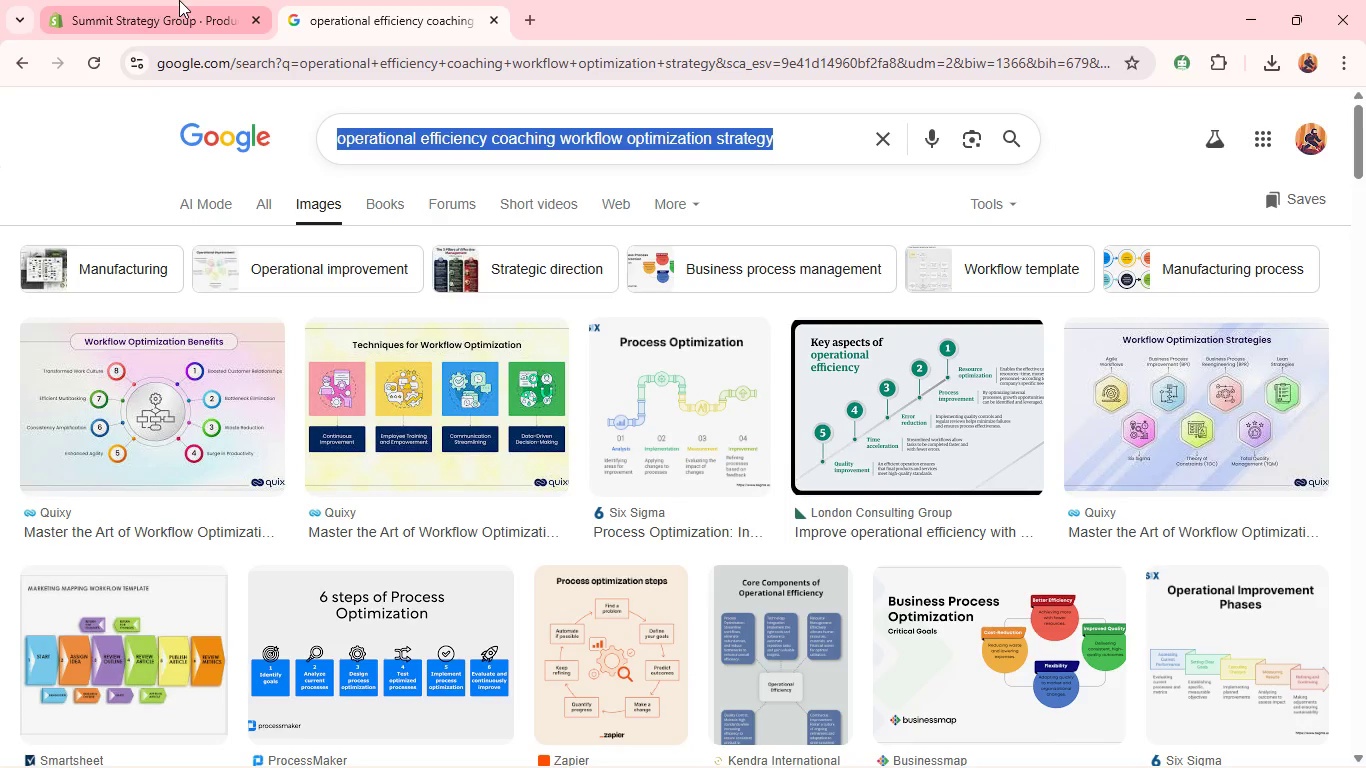 
left_click([179, 0])
 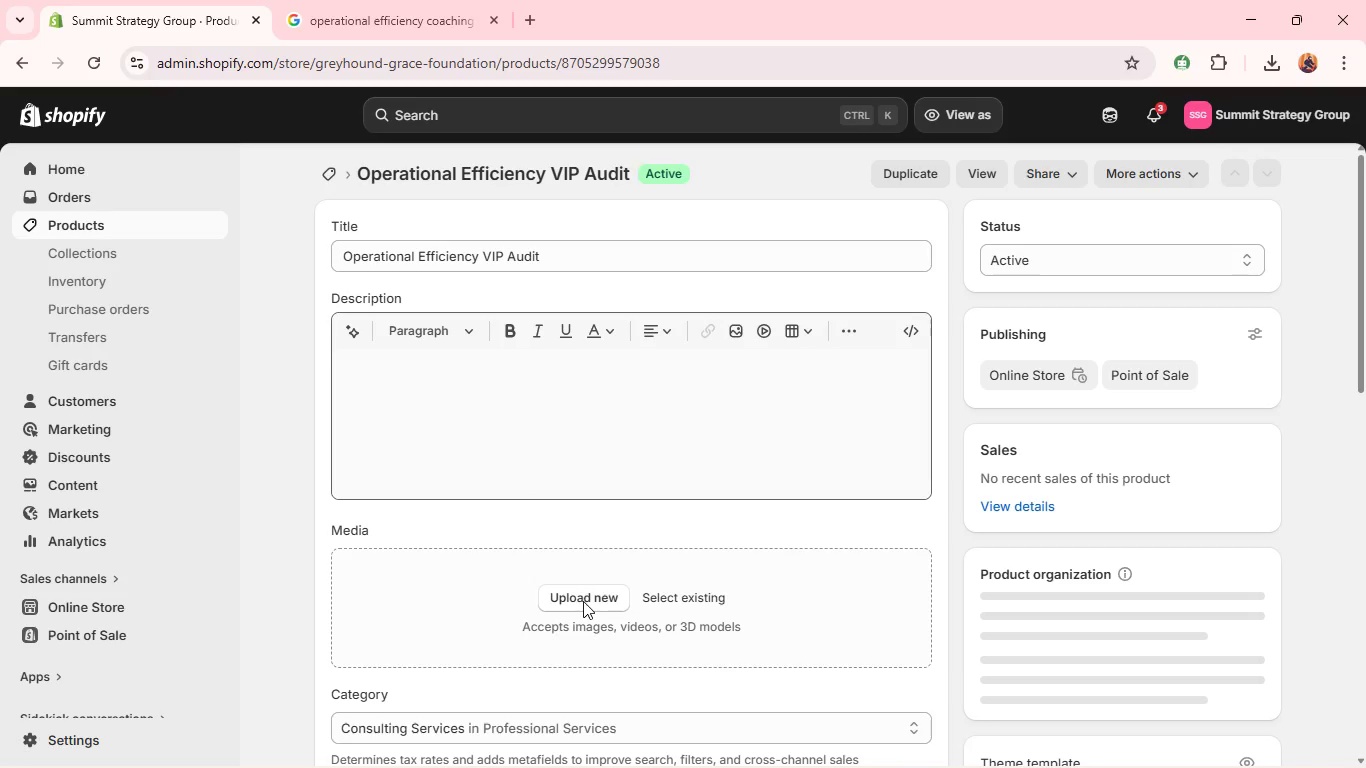 
left_click([583, 599])
 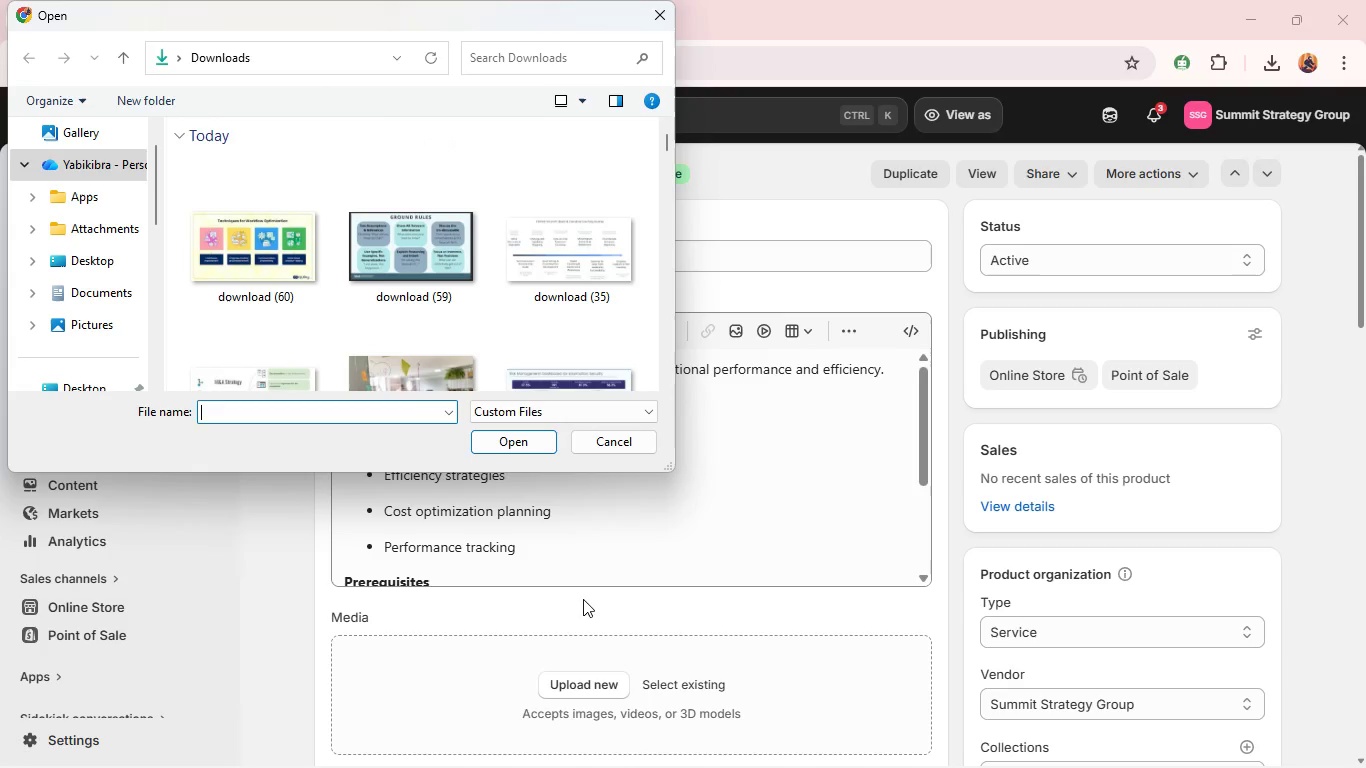 
left_click([286, 294])
 